 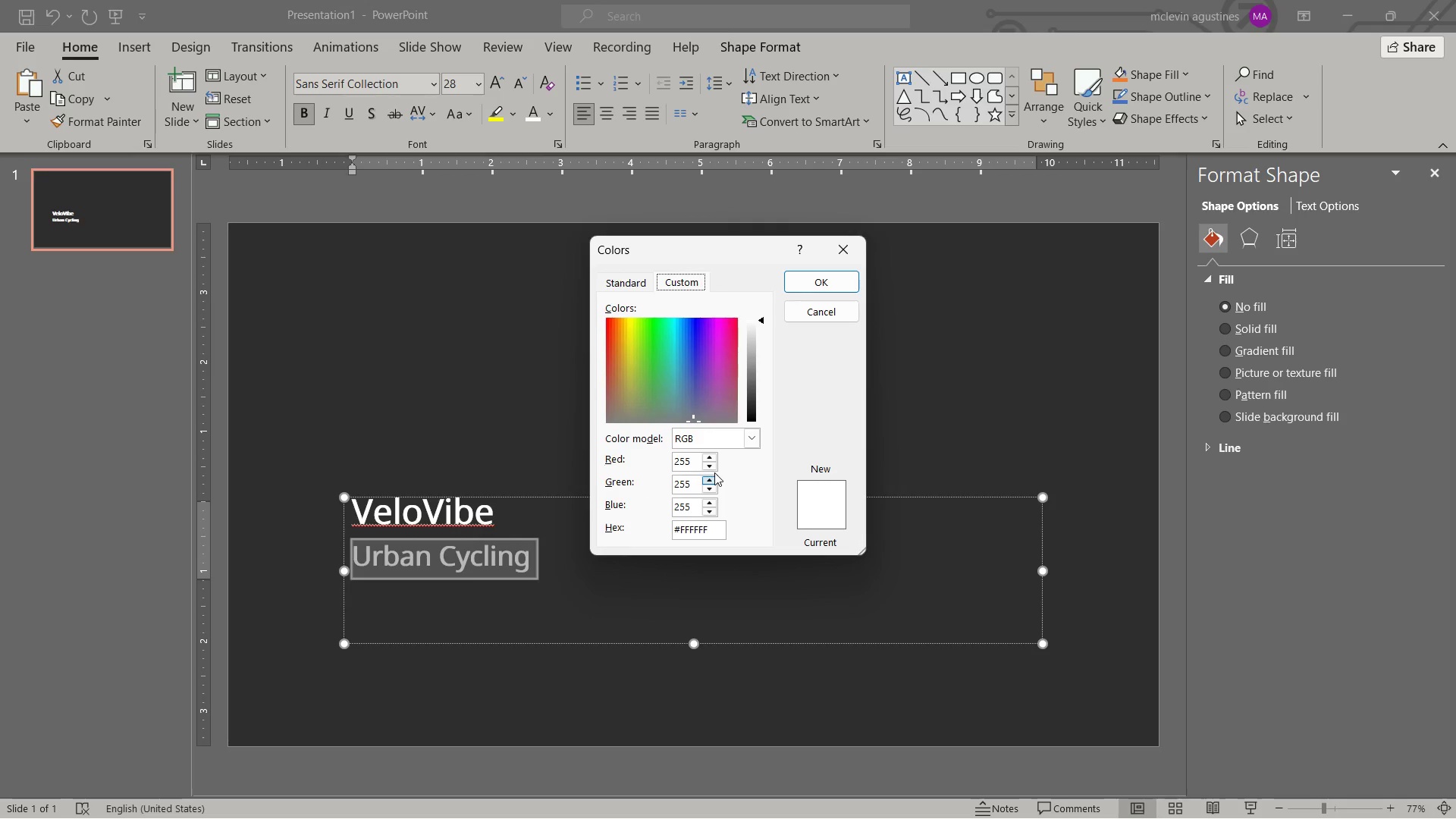 
left_click_drag(start_coordinate=[718, 539], to_coordinate=[717, 535])
 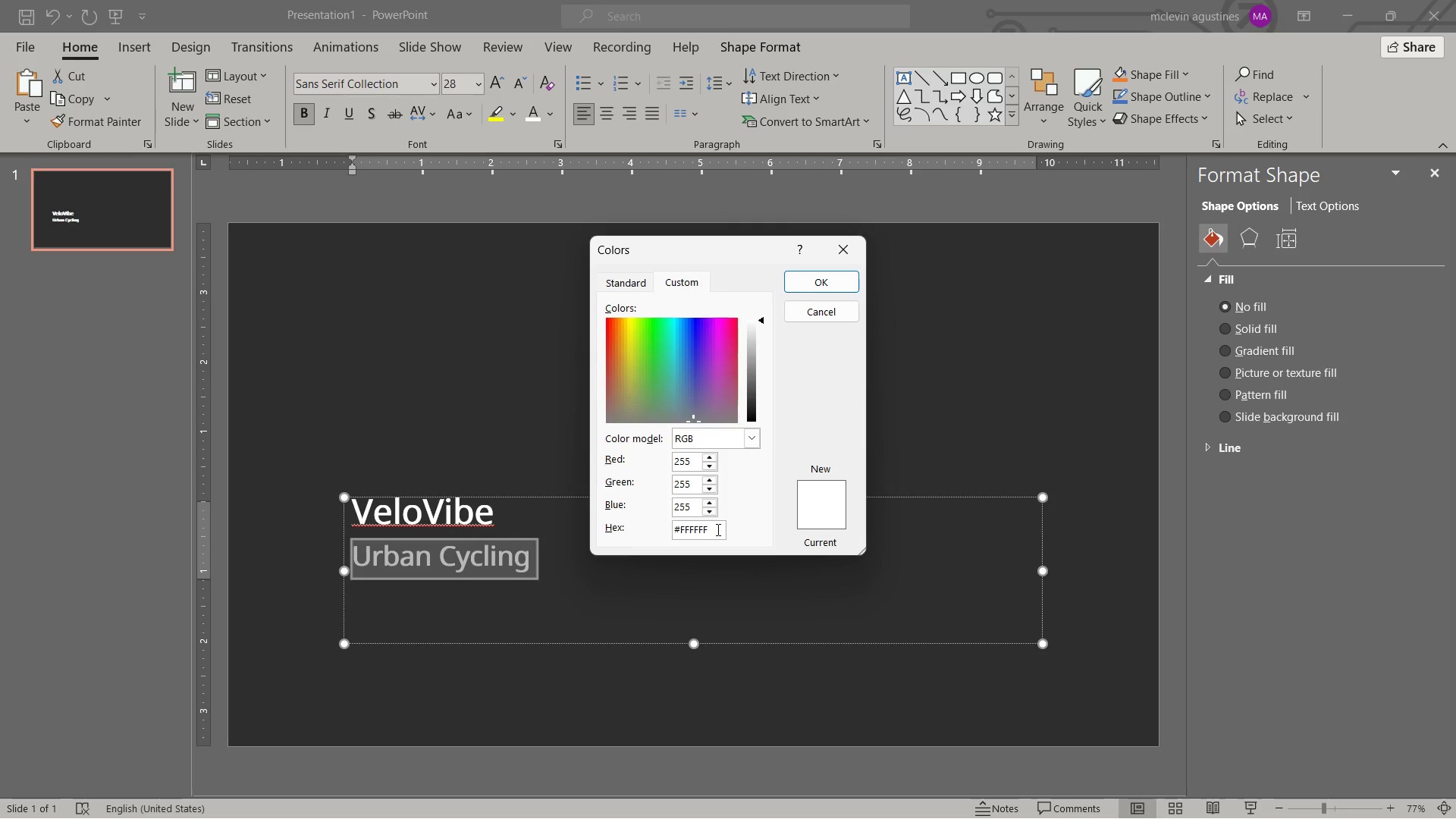 
left_click_drag(start_coordinate=[717, 529], to_coordinate=[667, 530])
 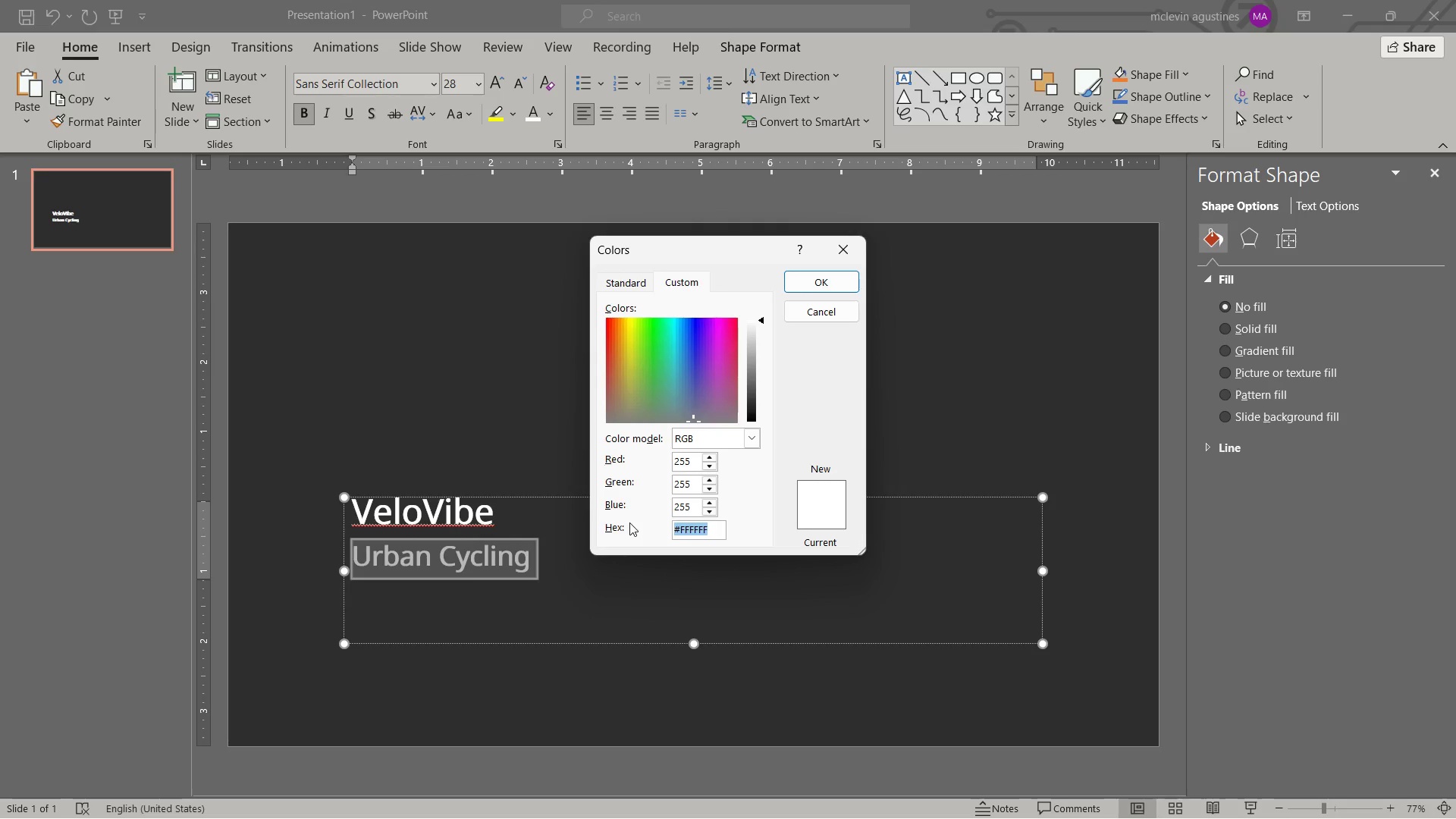 
key(Control+V)
 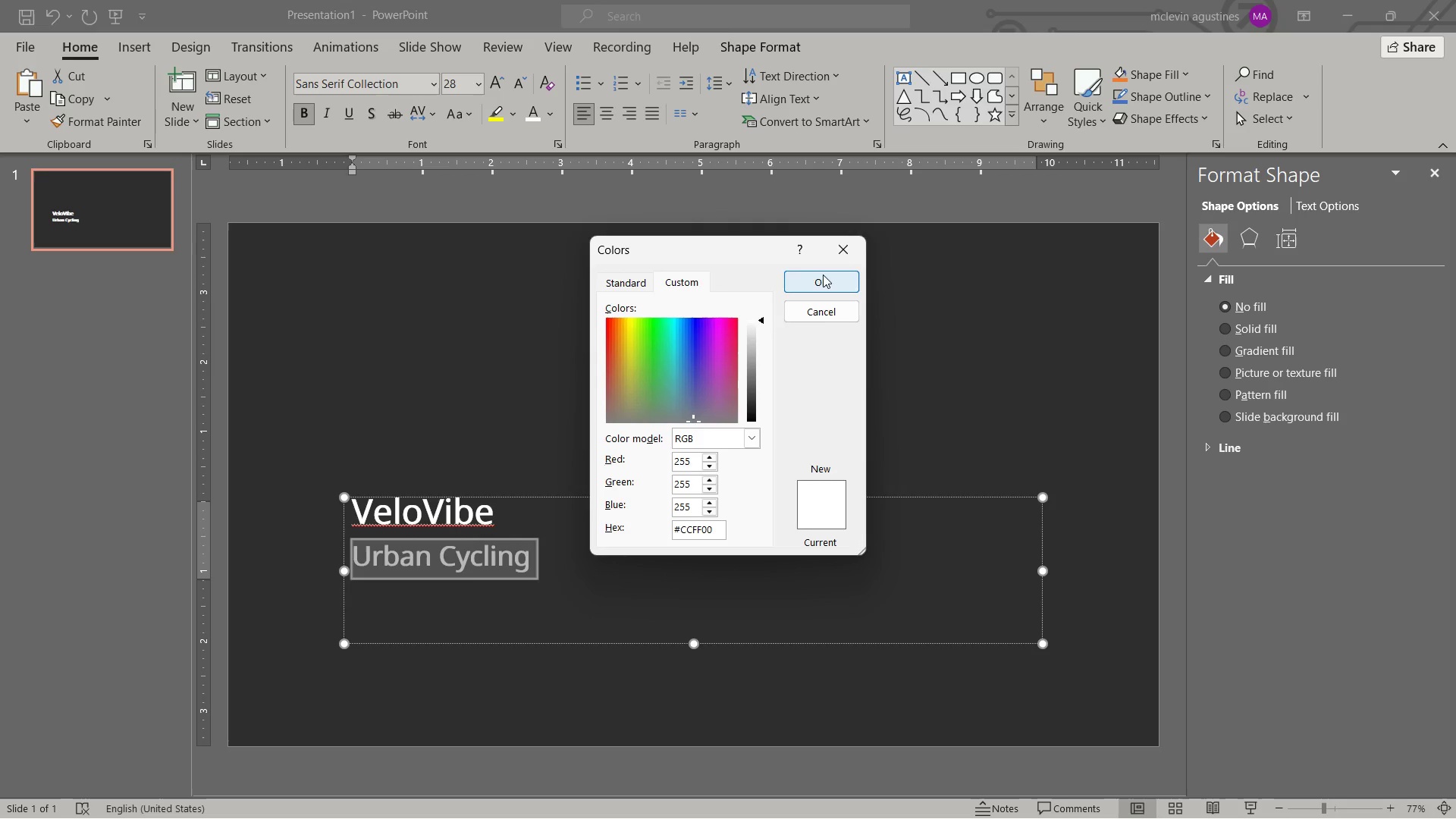 
left_click_drag(start_coordinate=[824, 275], to_coordinate=[827, 275])
 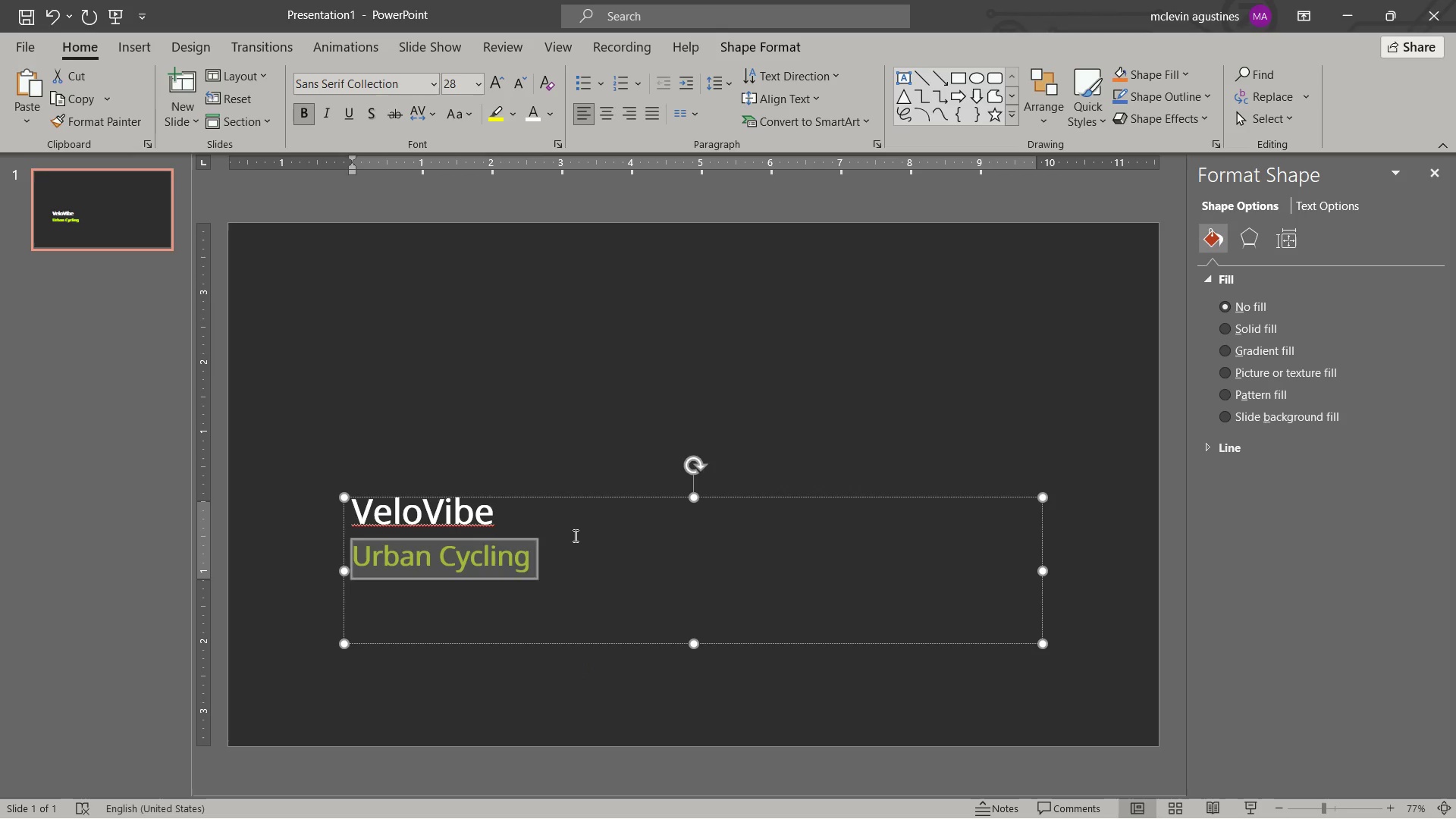 
left_click([577, 535])
 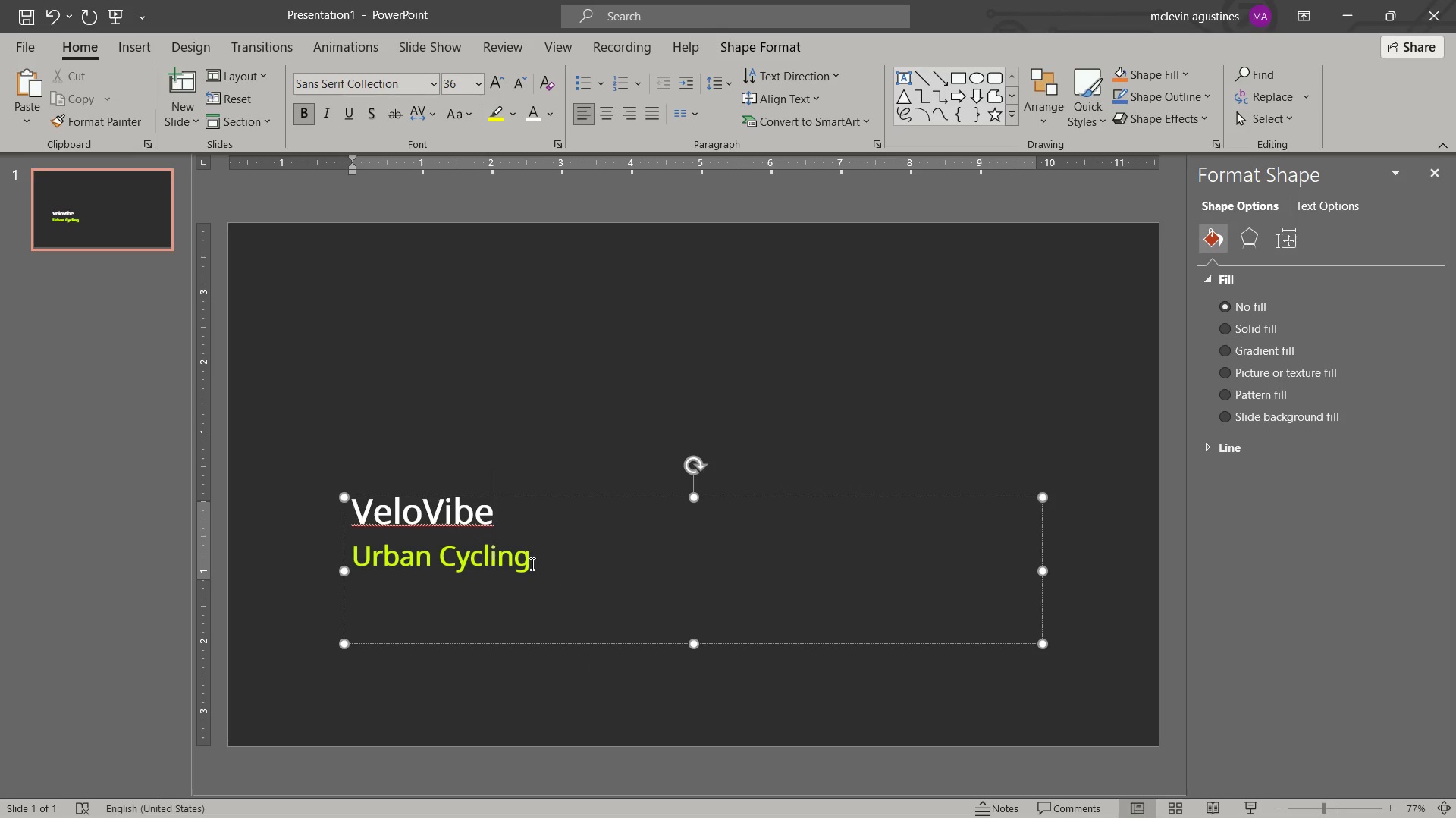 
left_click_drag(start_coordinate=[532, 561], to_coordinate=[367, 559])
 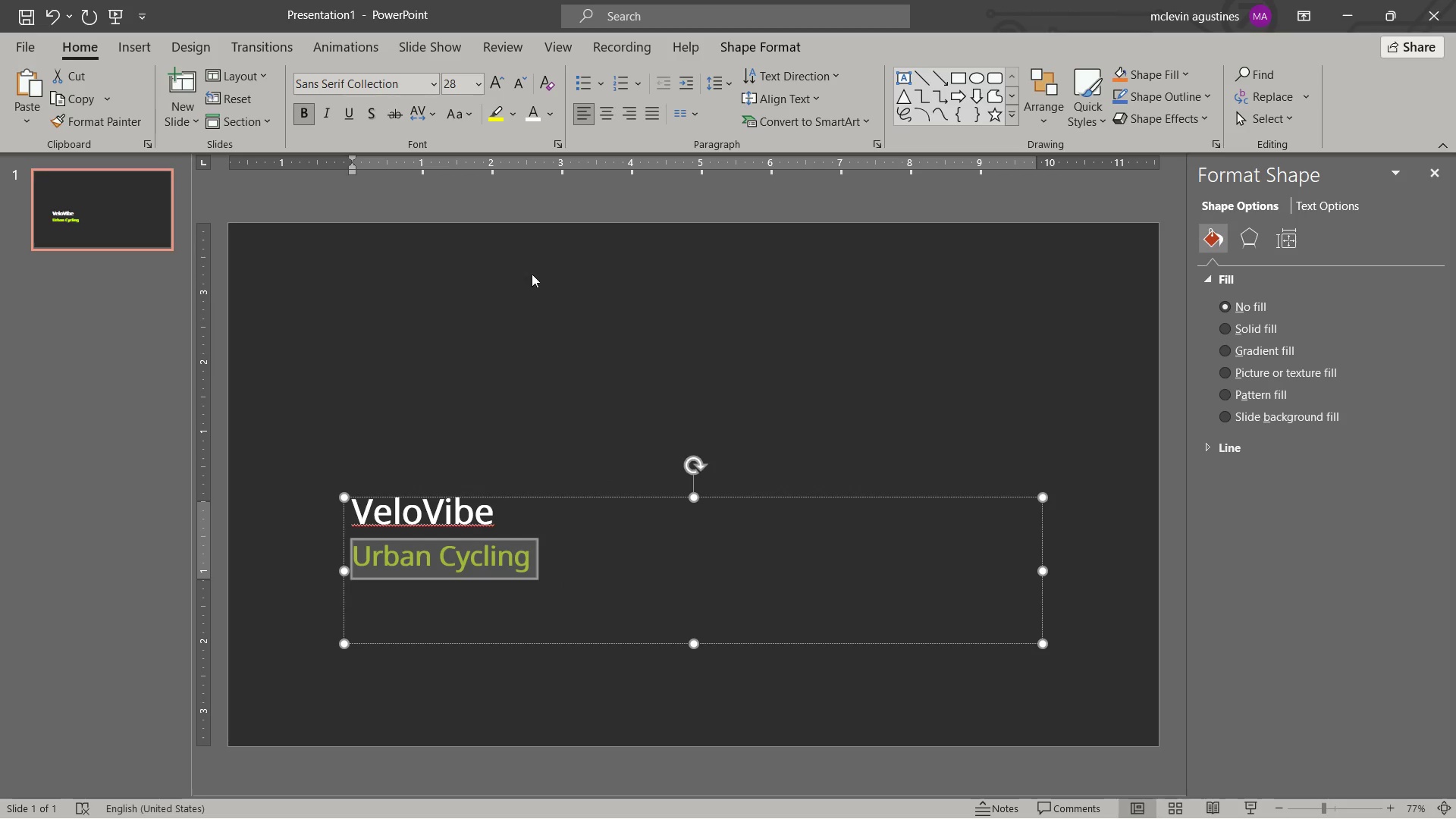 
left_click([735, 538])
 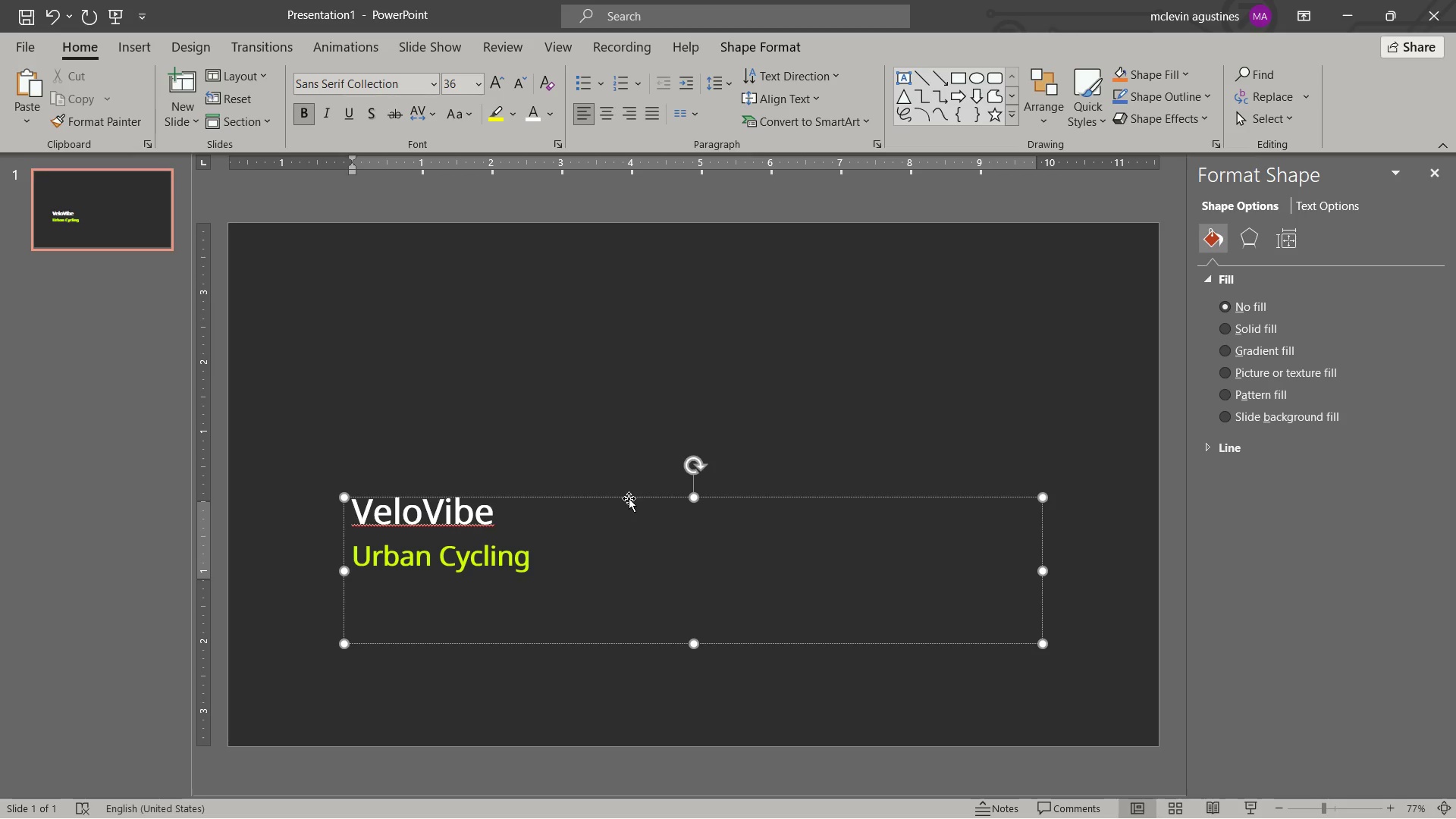 
left_click_drag(start_coordinate=[629, 498], to_coordinate=[560, 287])
 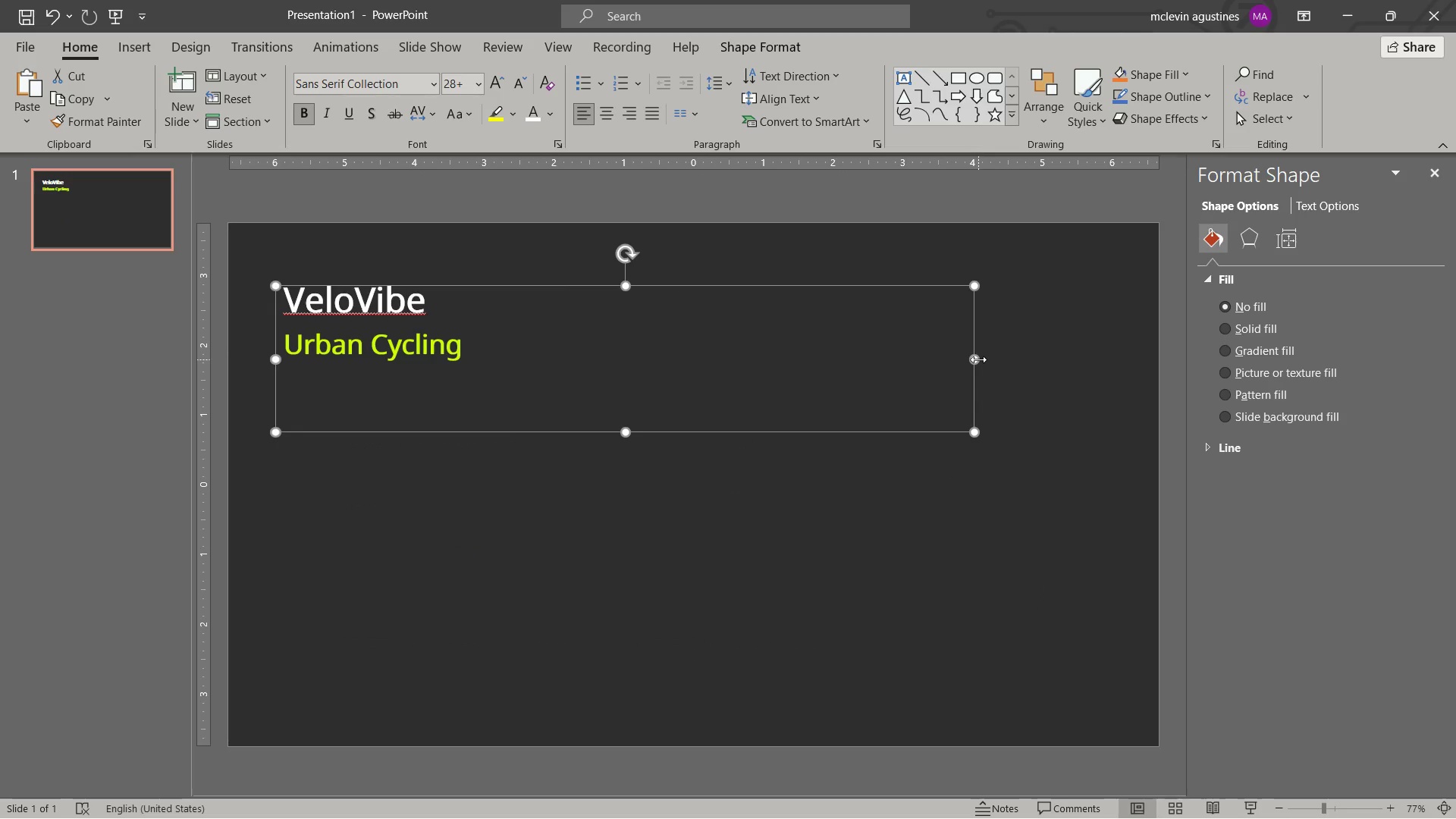 
left_click_drag(start_coordinate=[977, 359], to_coordinate=[559, 358])
 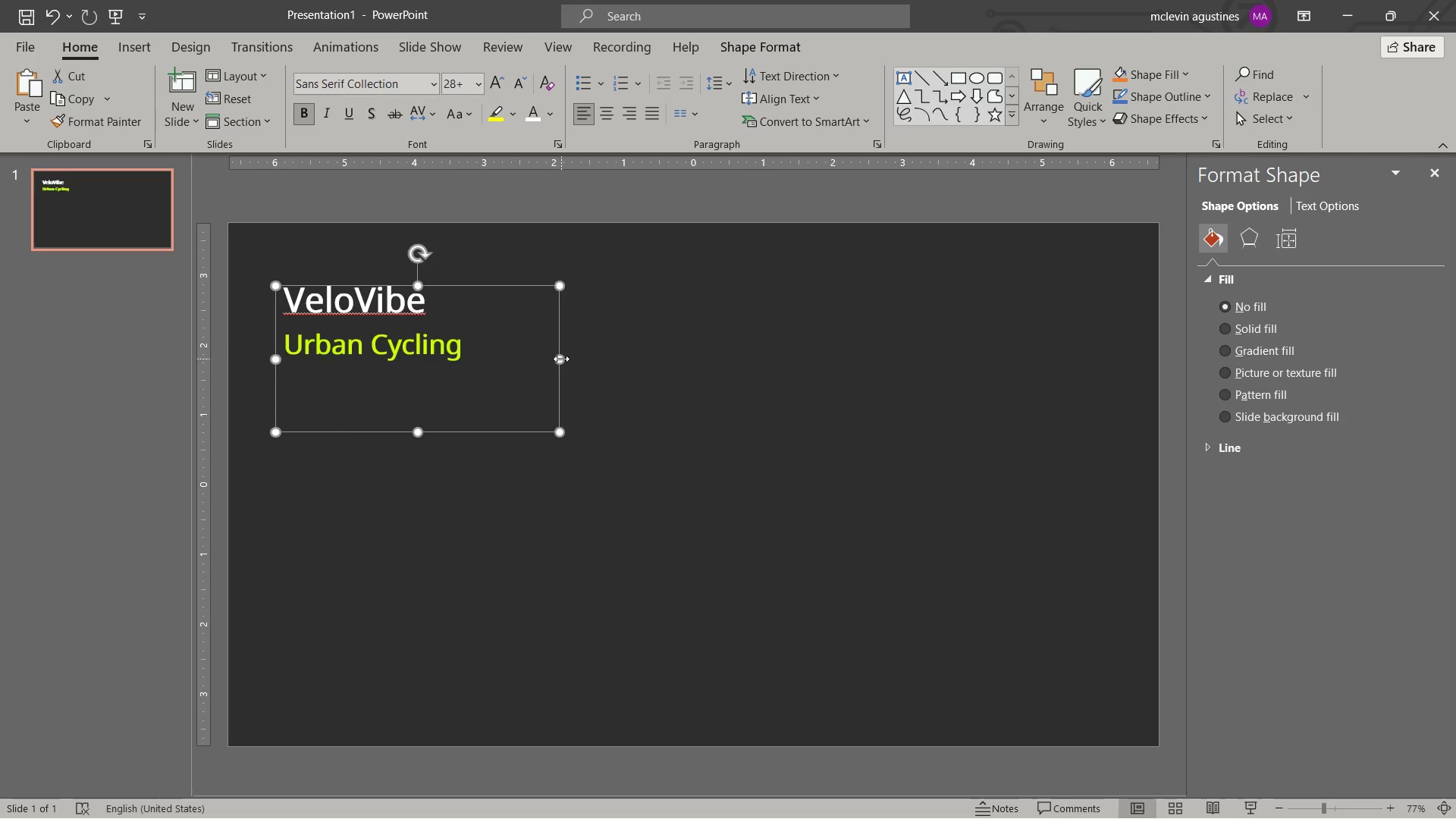 
left_click_drag(start_coordinate=[561, 359], to_coordinate=[552, 363])
 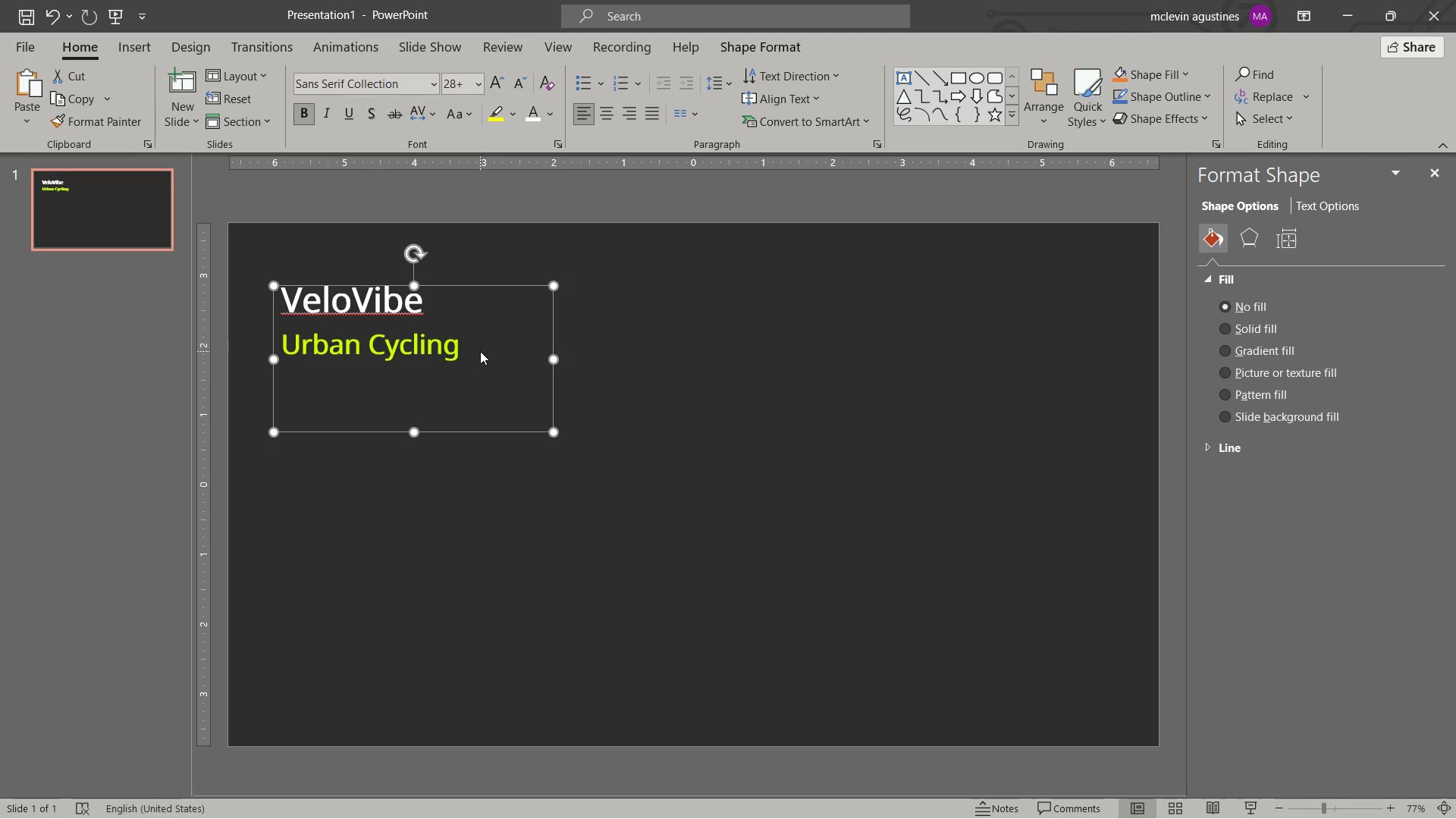 
right_click([388, 309])
 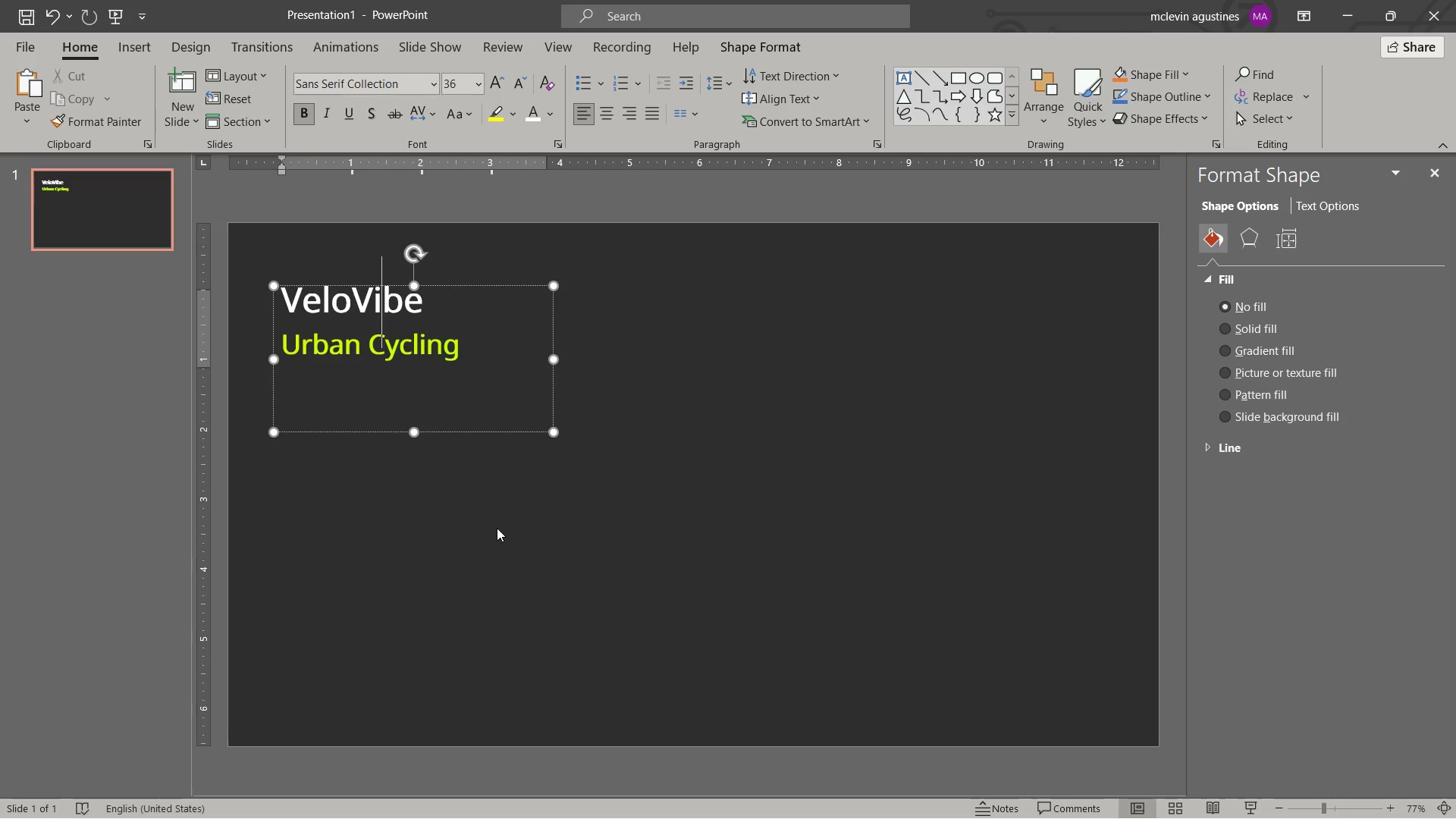 
left_click([498, 535])
 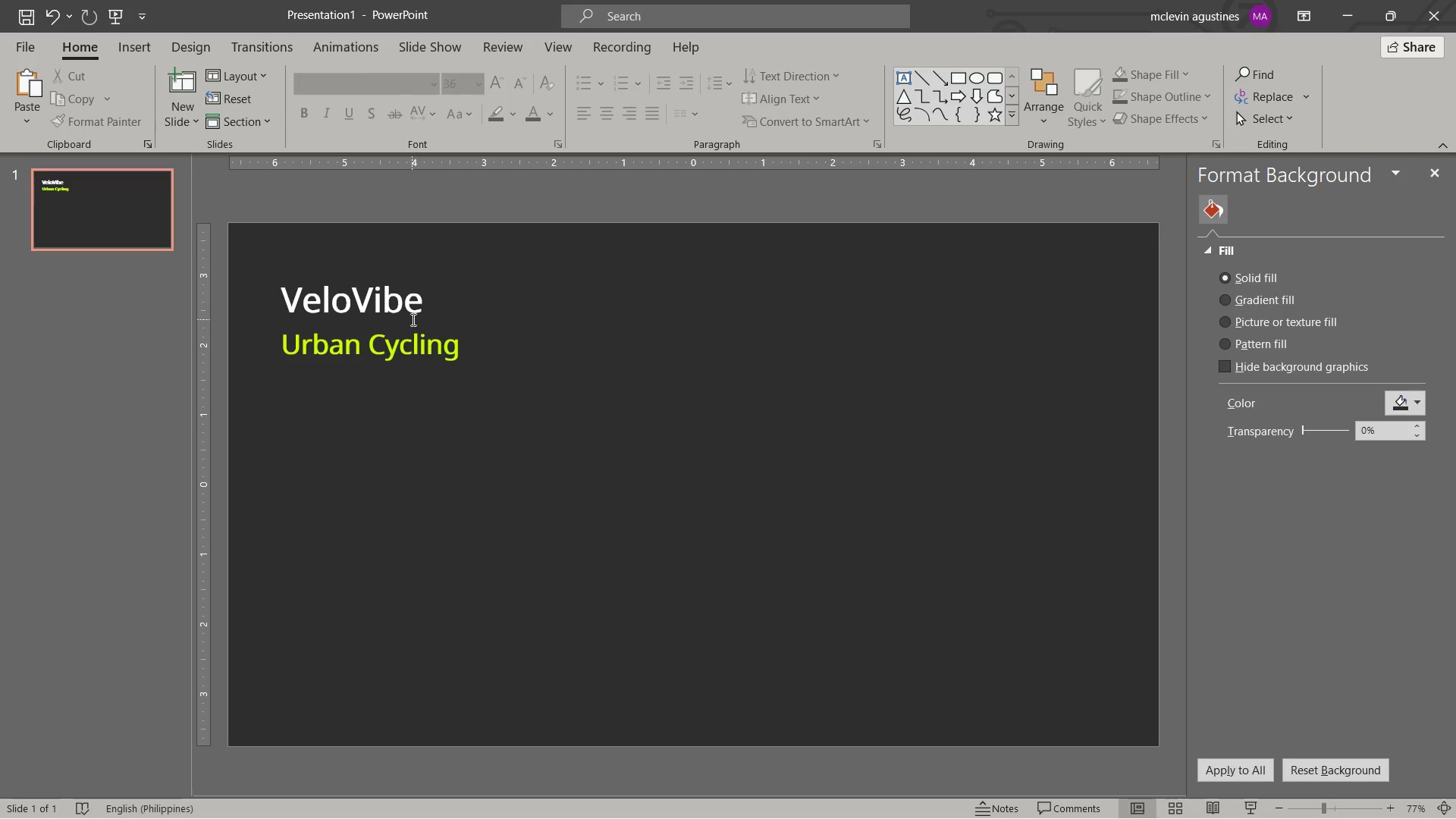 
left_click([412, 319])
 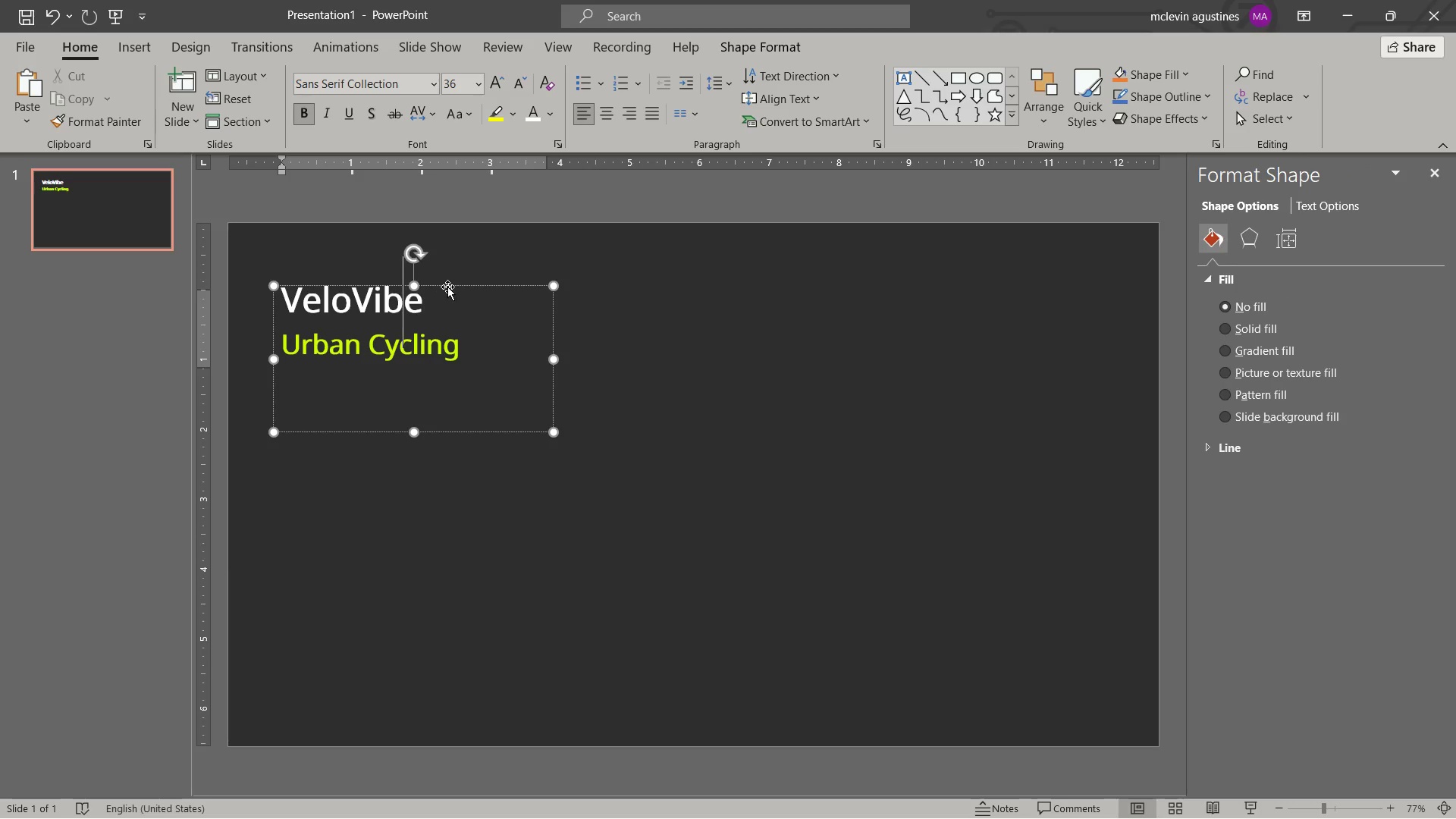 
left_click_drag(start_coordinate=[447, 286], to_coordinate=[444, 309])
 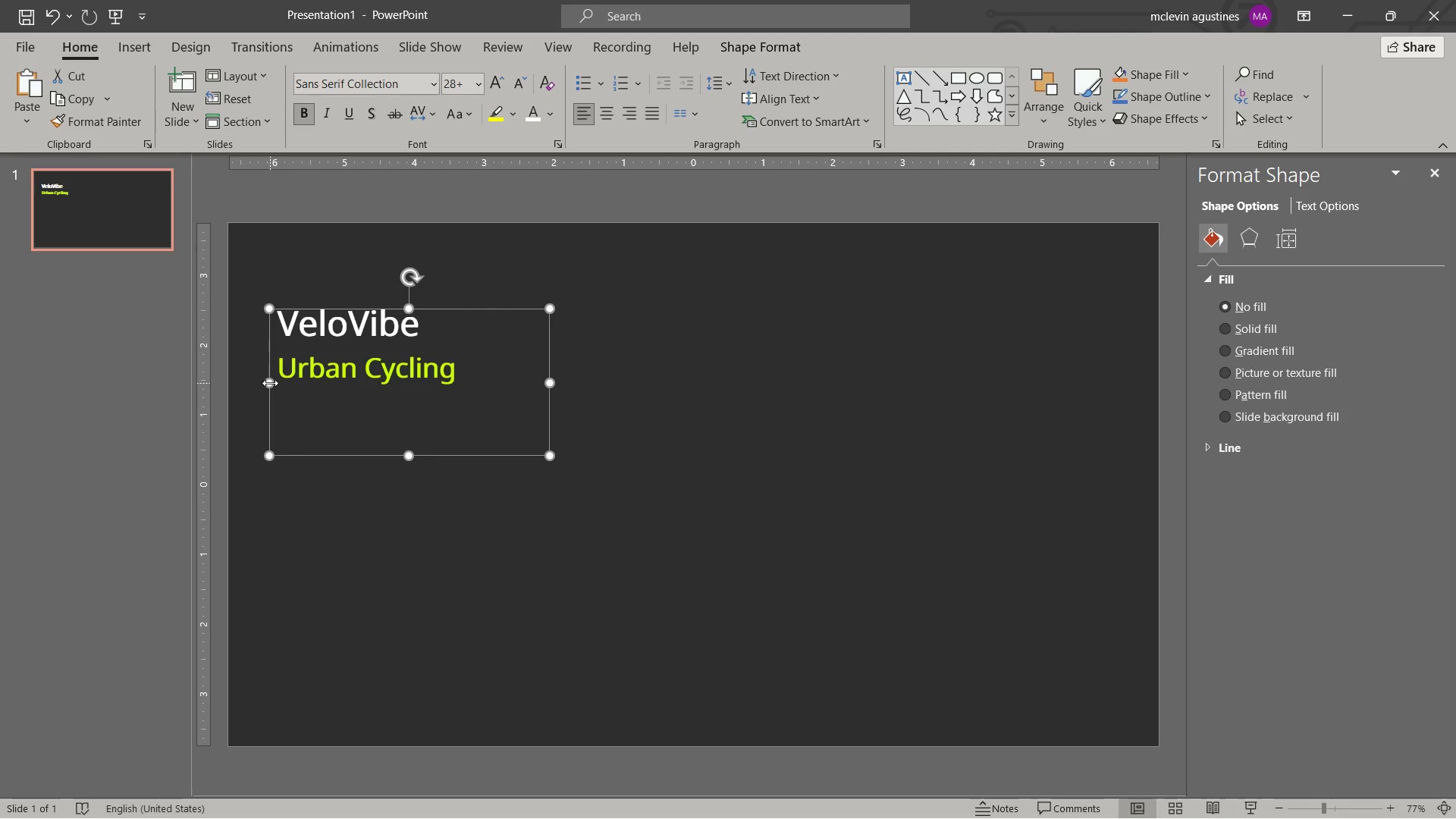 
left_click_drag(start_coordinate=[269, 384], to_coordinate=[274, 387])
 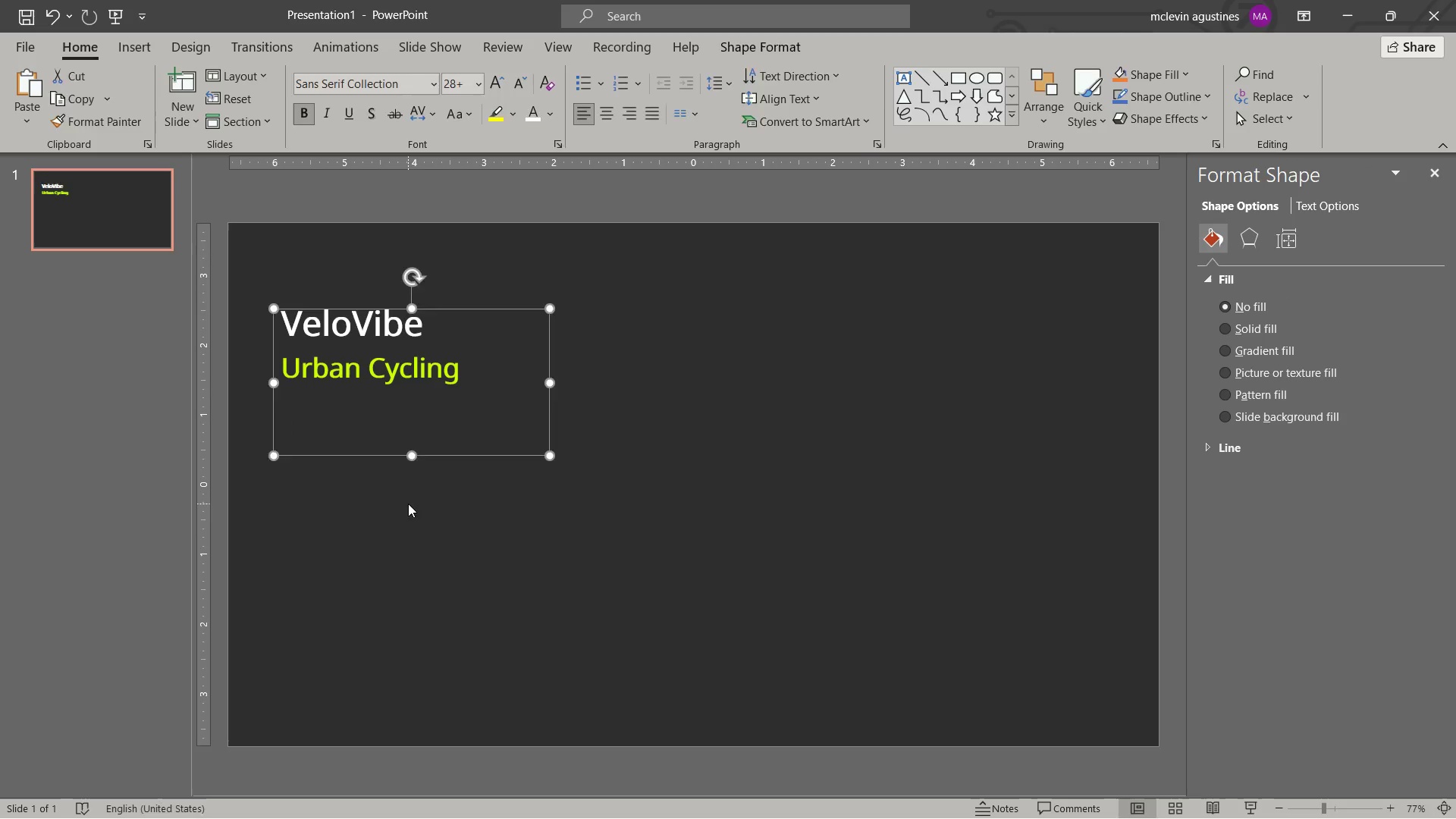 
left_click([408, 504])
 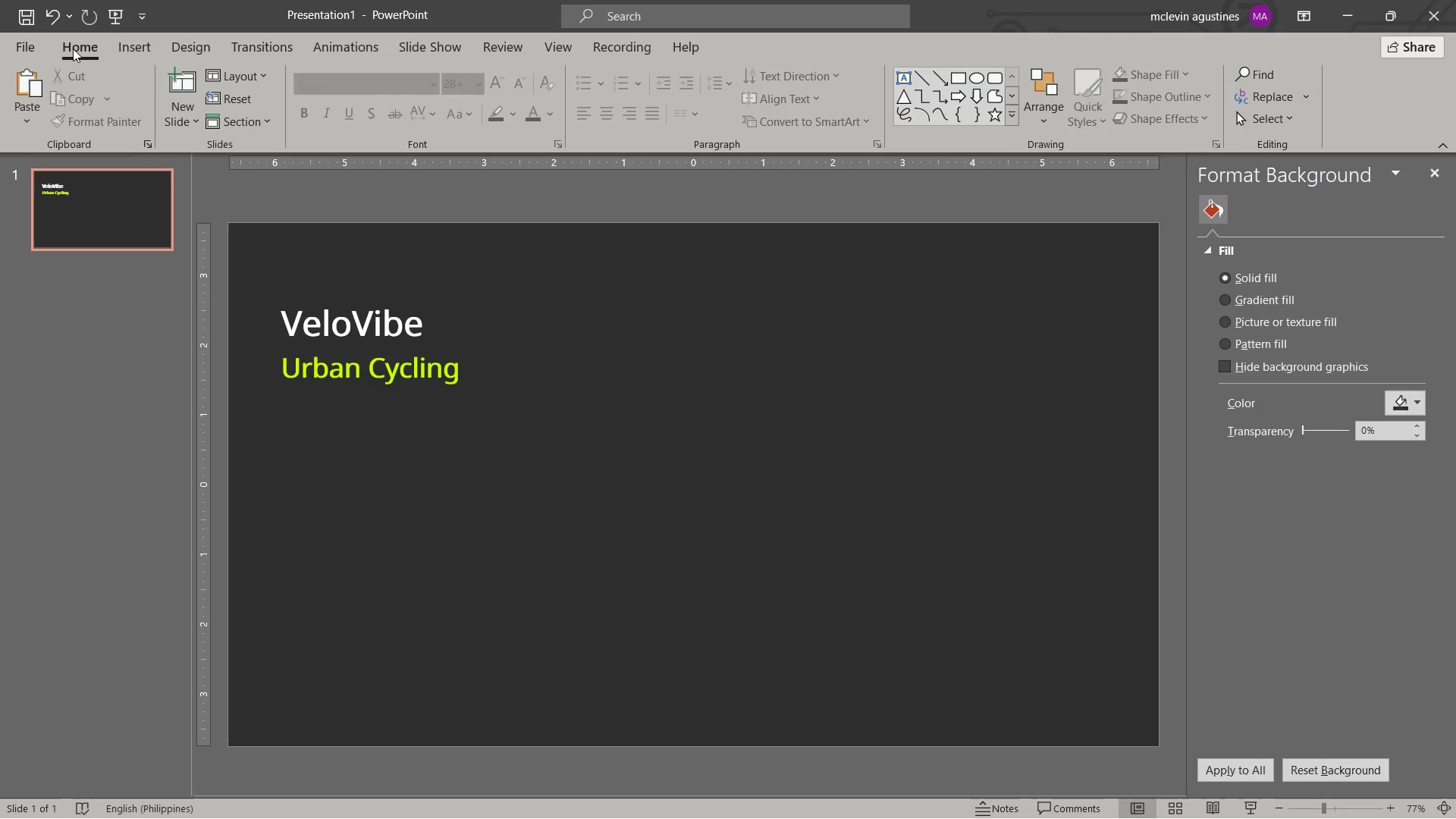 
left_click([127, 43])
 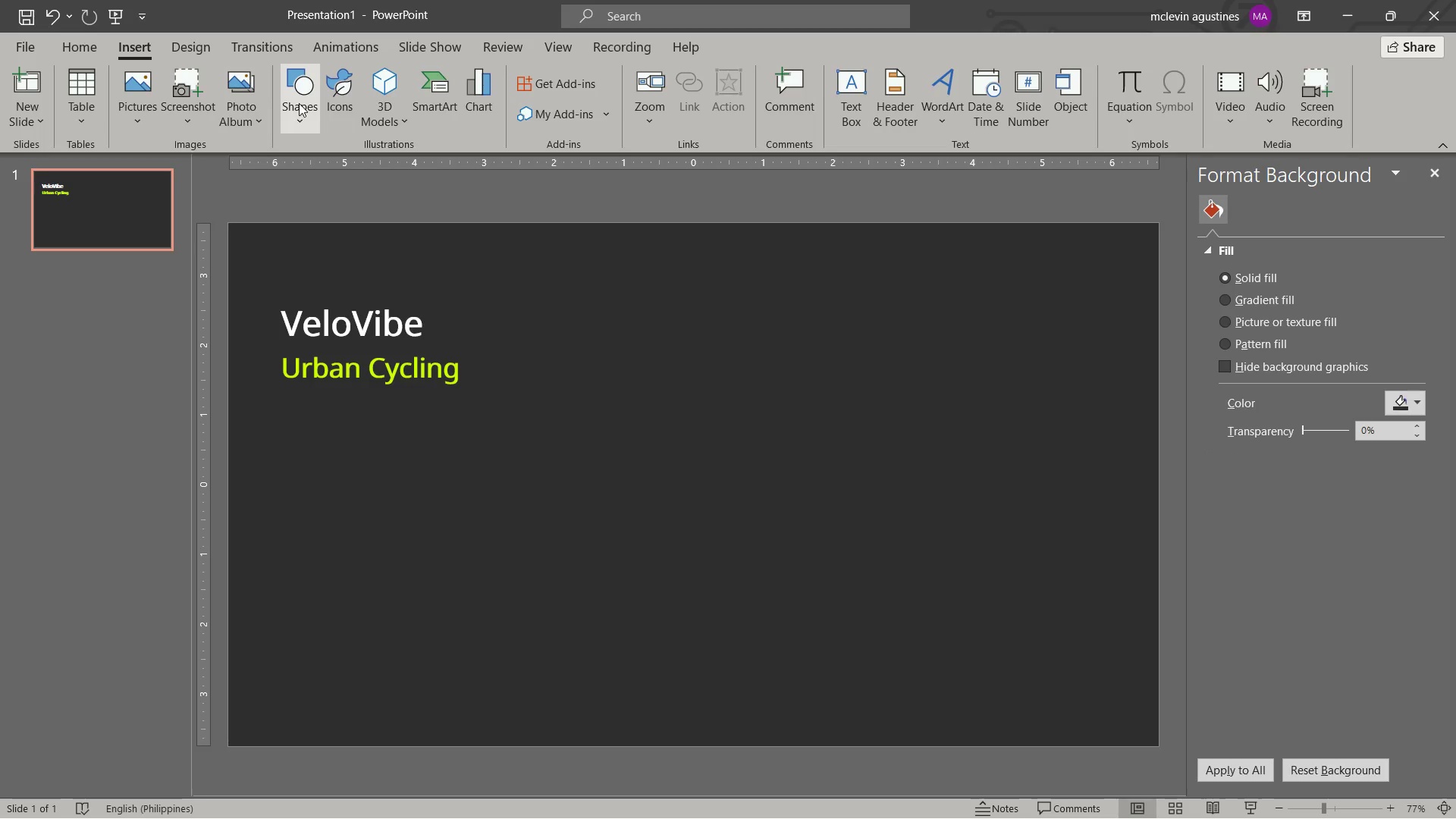 
left_click([298, 97])
 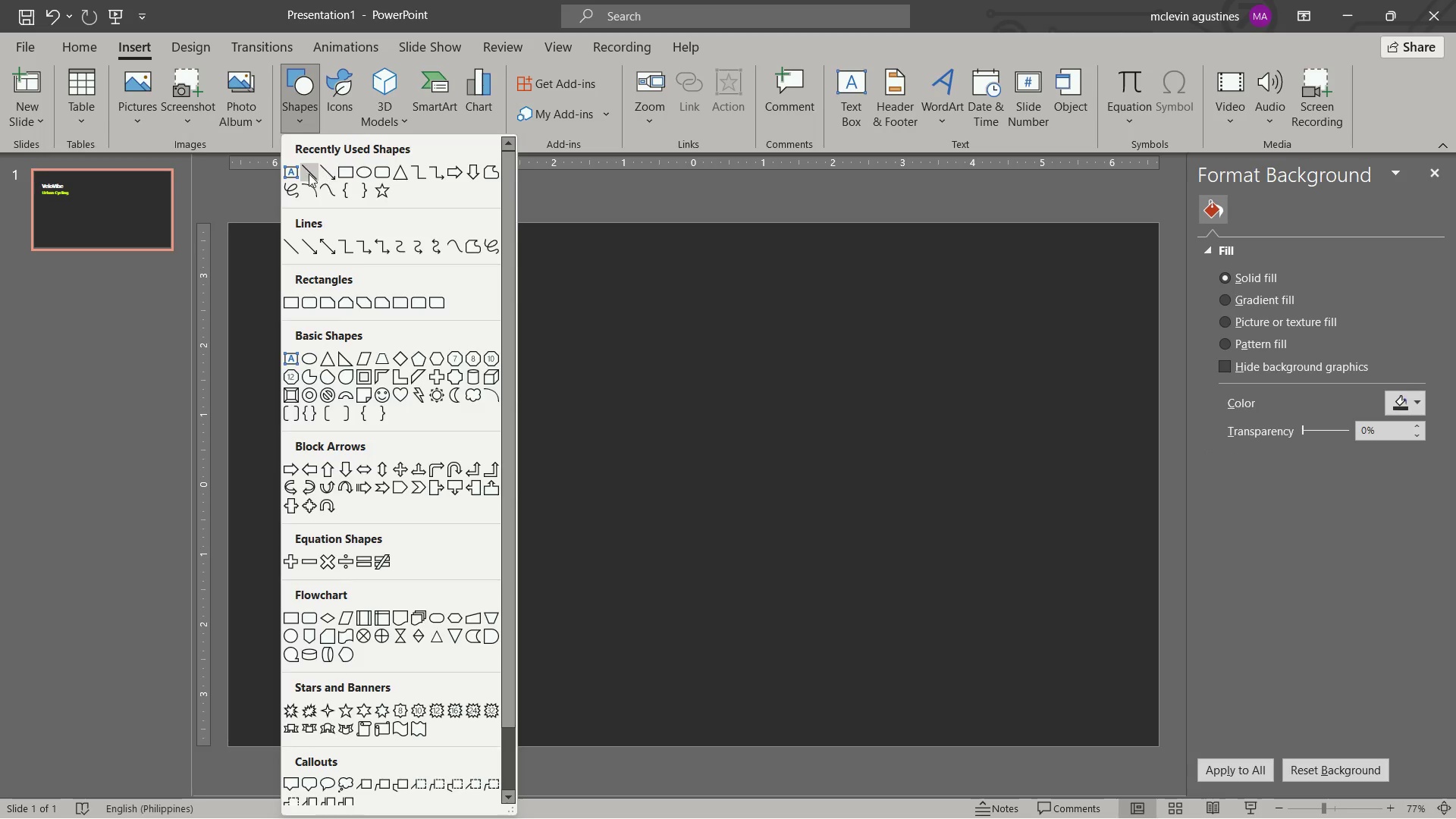 
left_click([309, 174])
 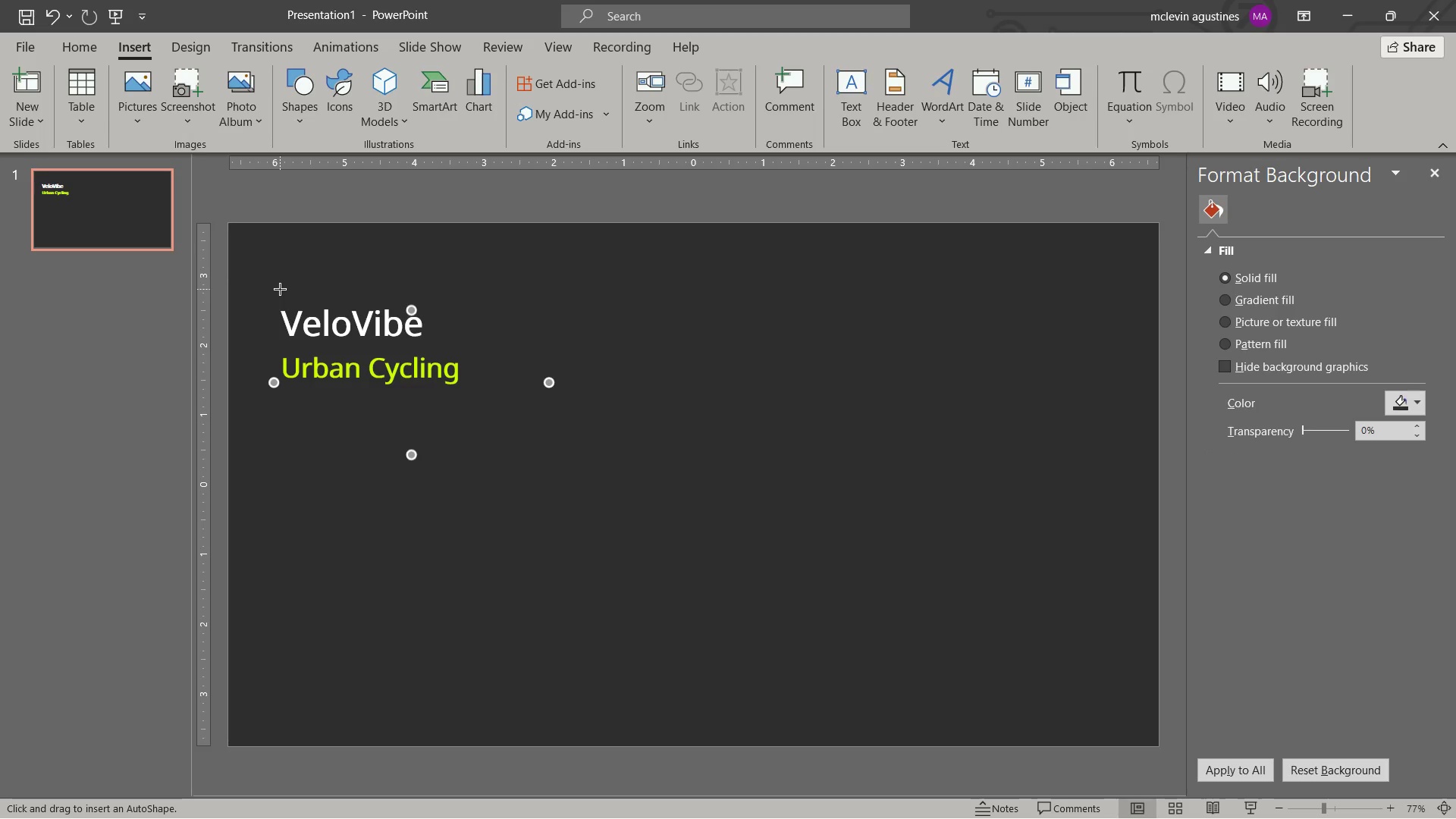 
left_click_drag(start_coordinate=[282, 292], to_coordinate=[557, 290])
 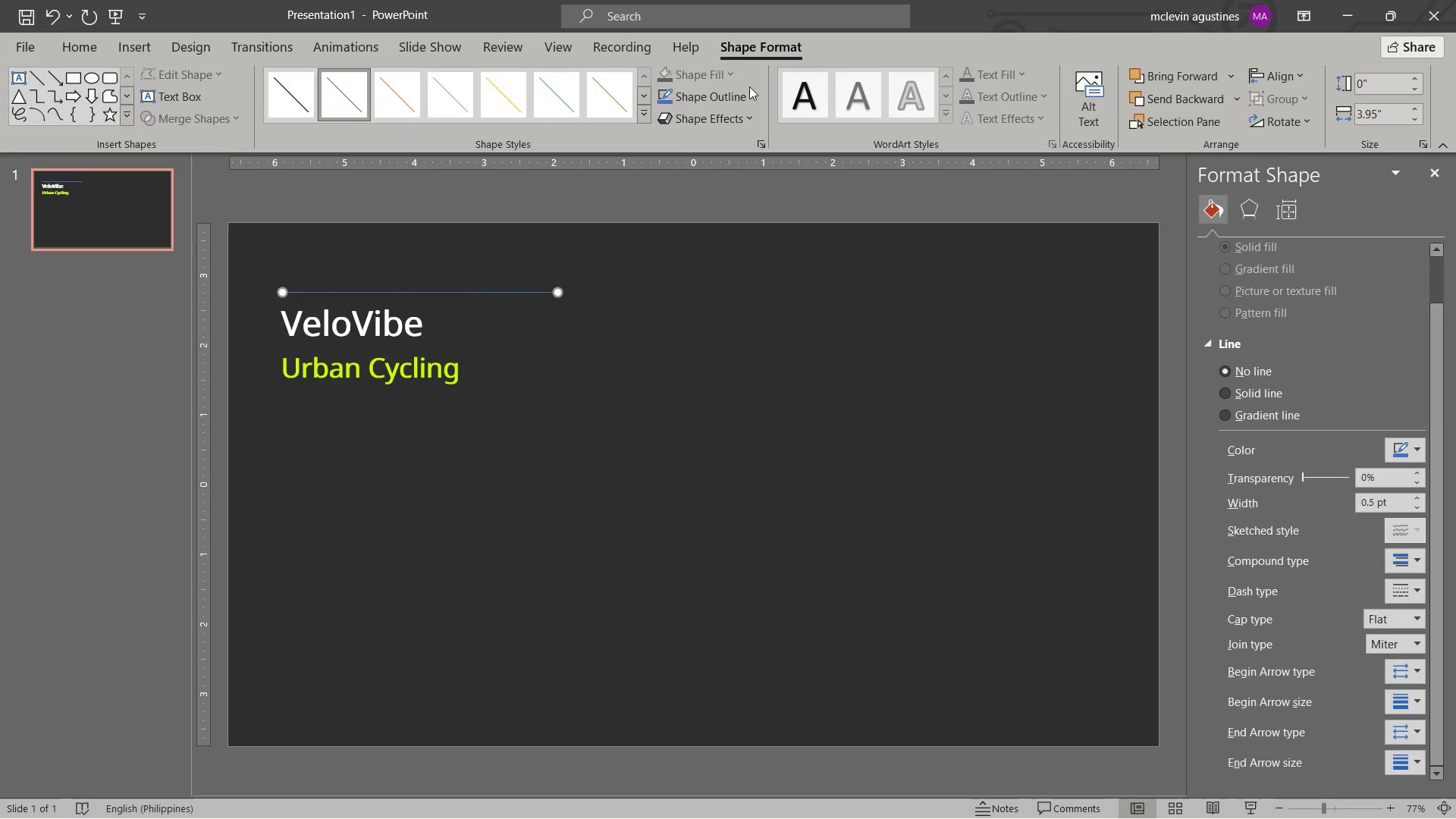 
left_click([744, 92])
 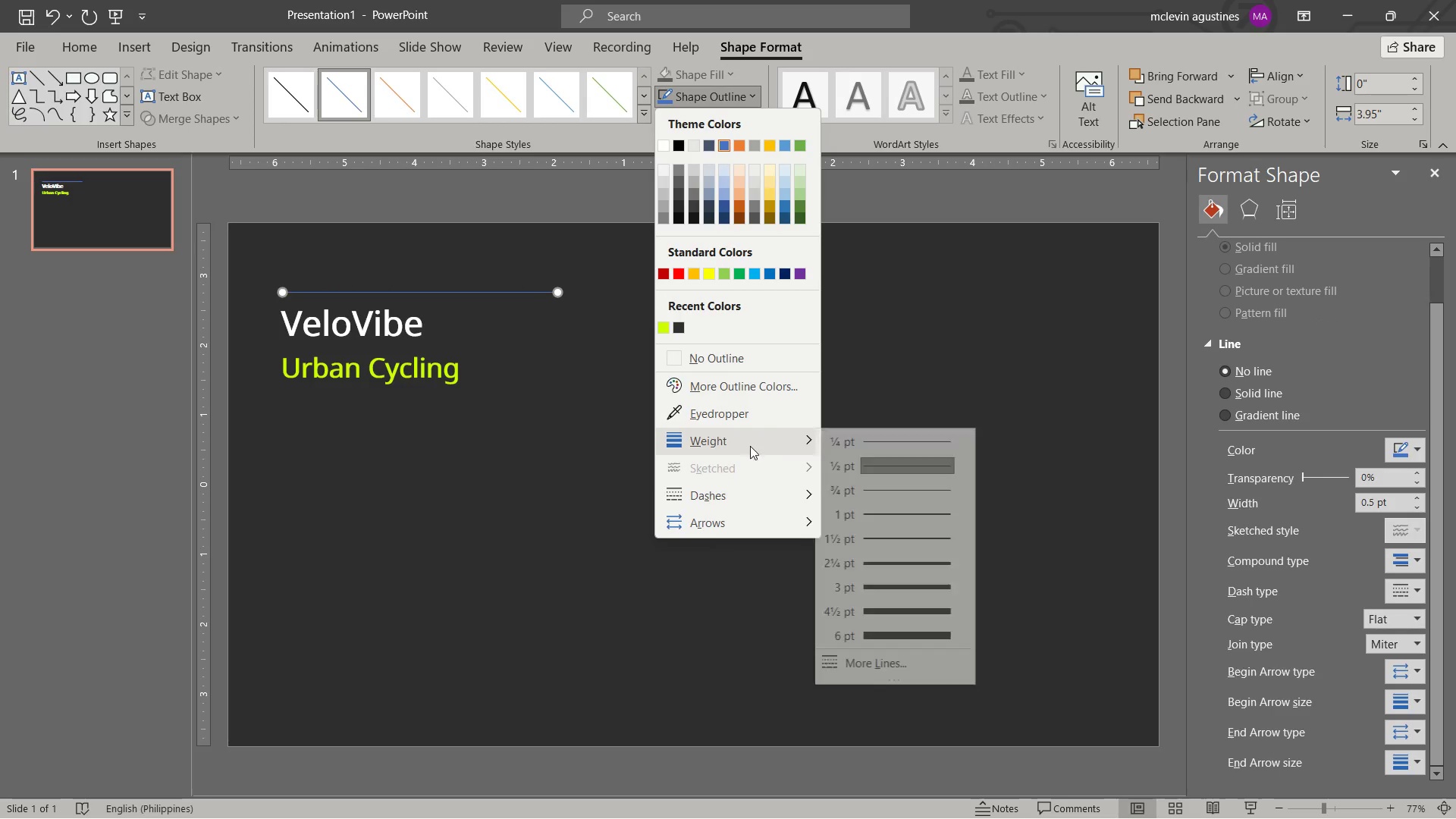 
left_click([751, 445])
 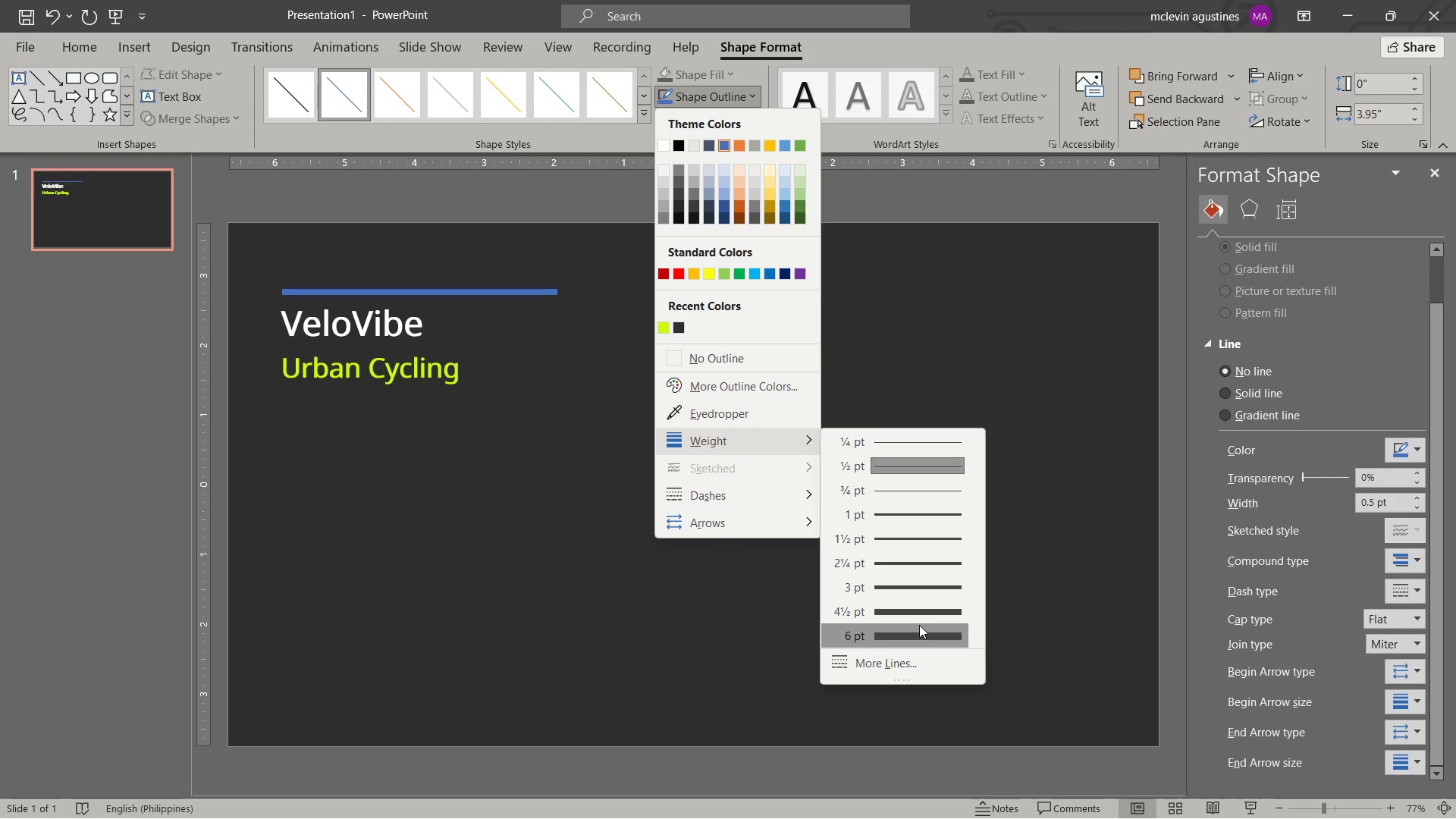 
left_click([919, 625])
 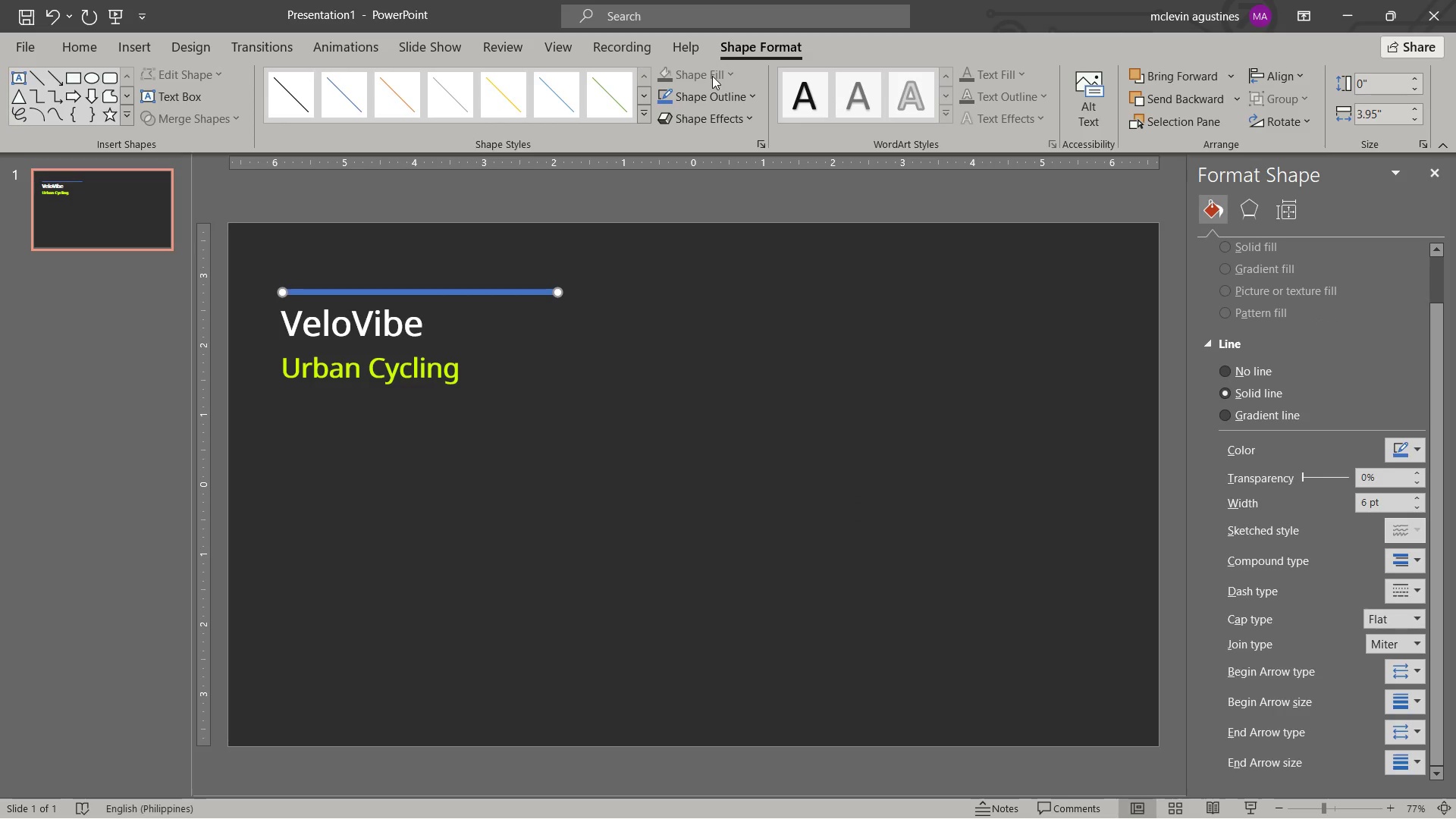 
left_click([730, 89])
 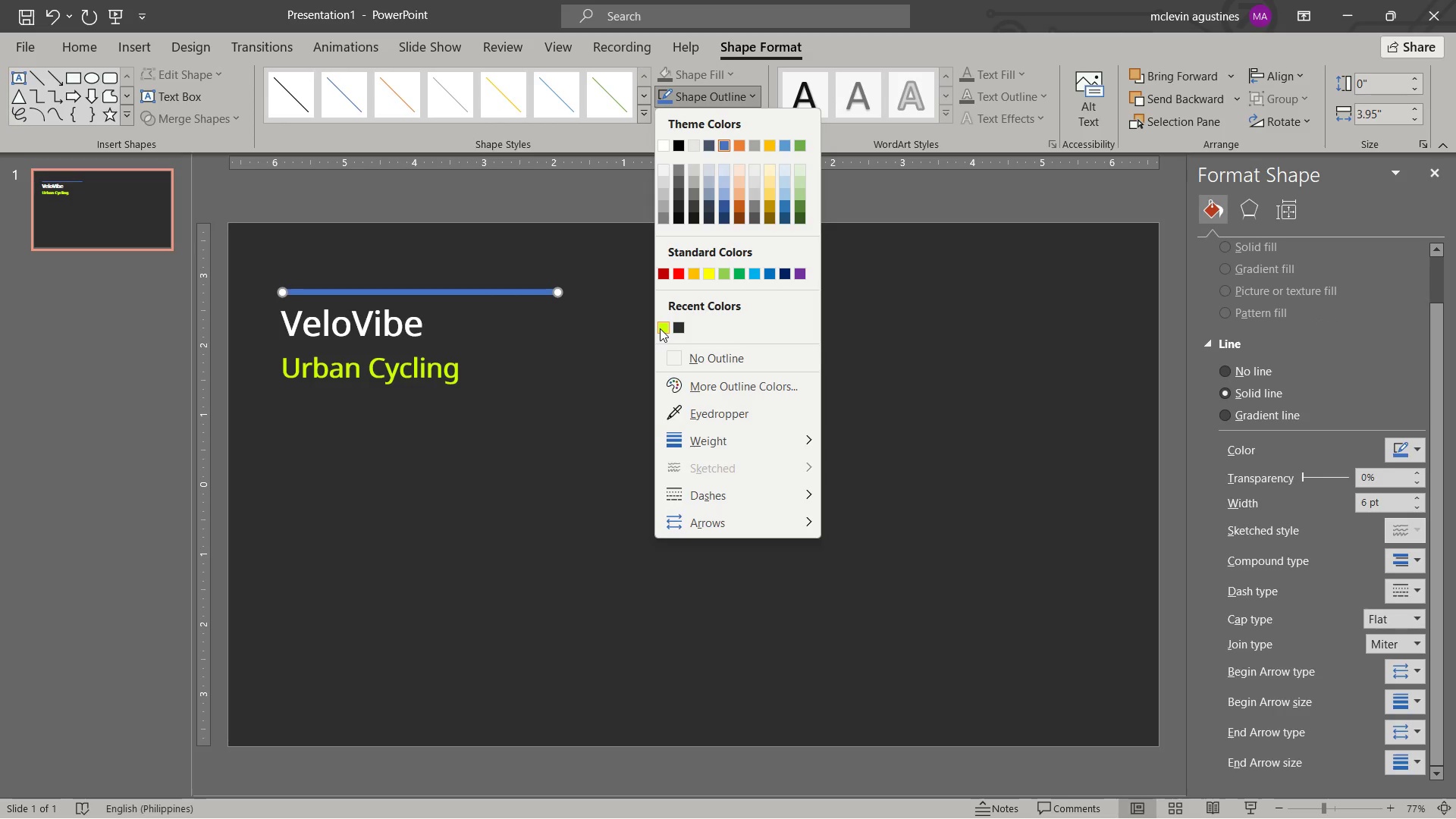 
left_click([662, 328])
 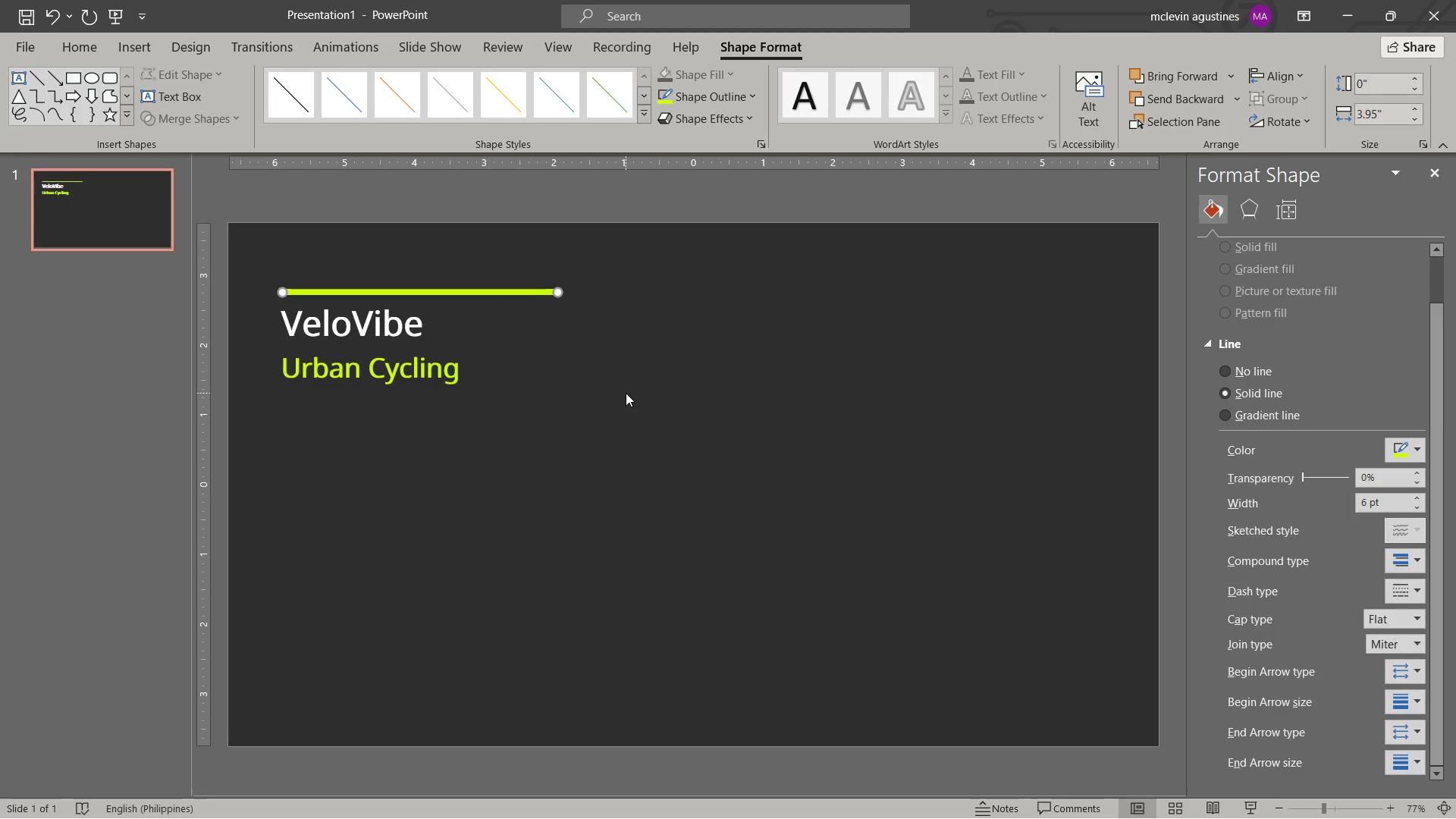 
left_click([625, 392])
 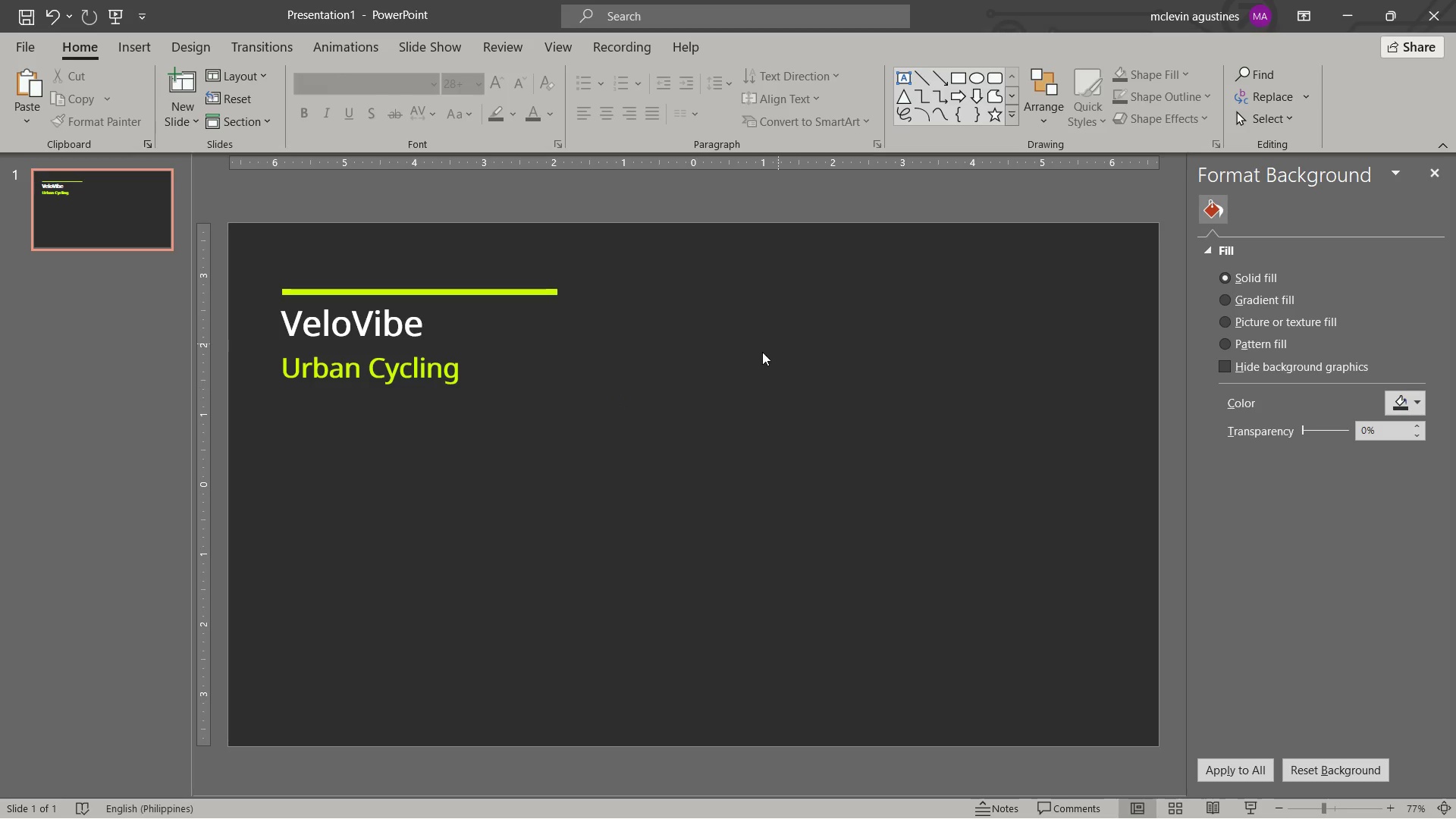 
wait(24.27)
 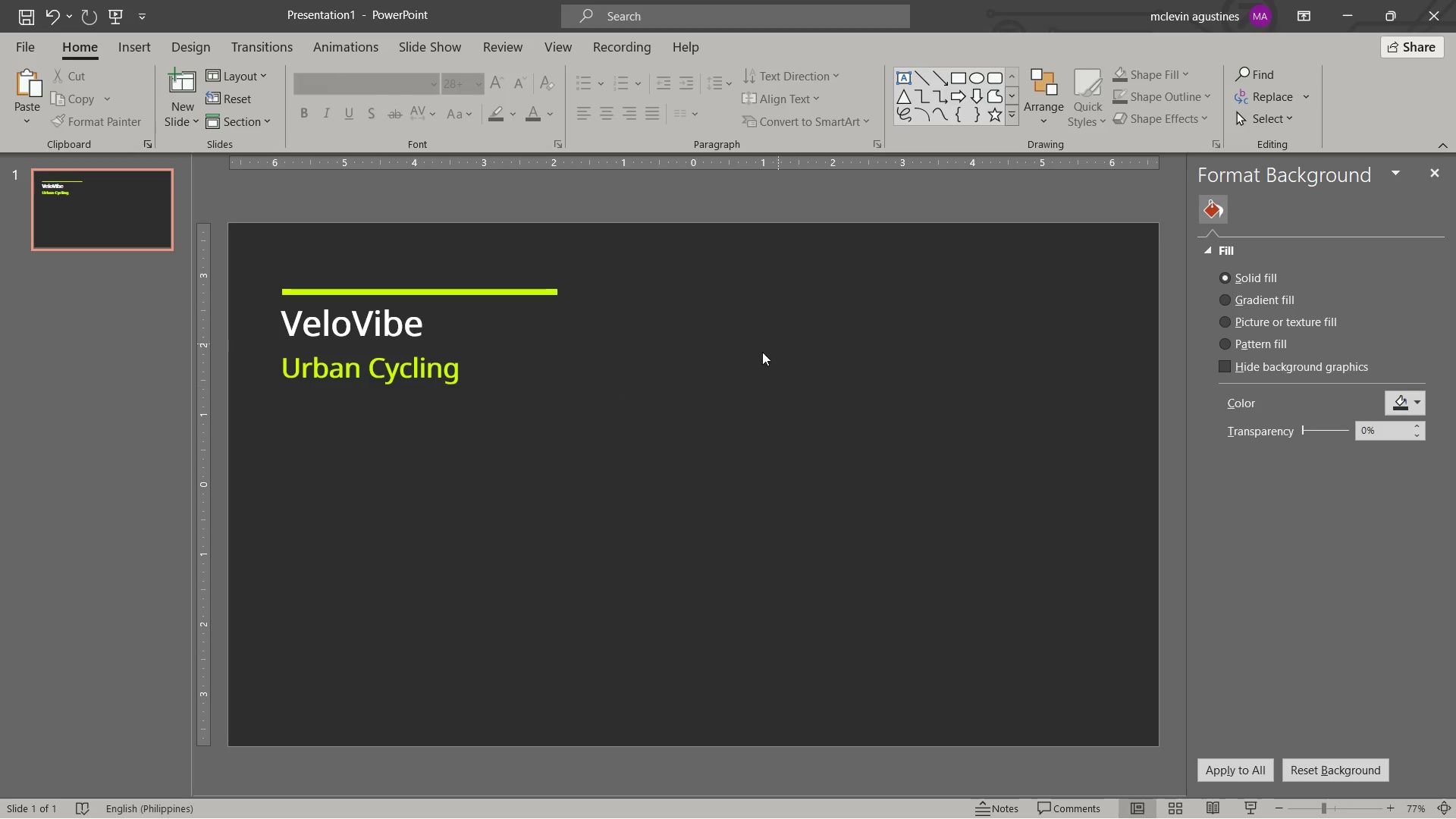 
left_click([460, 373])
 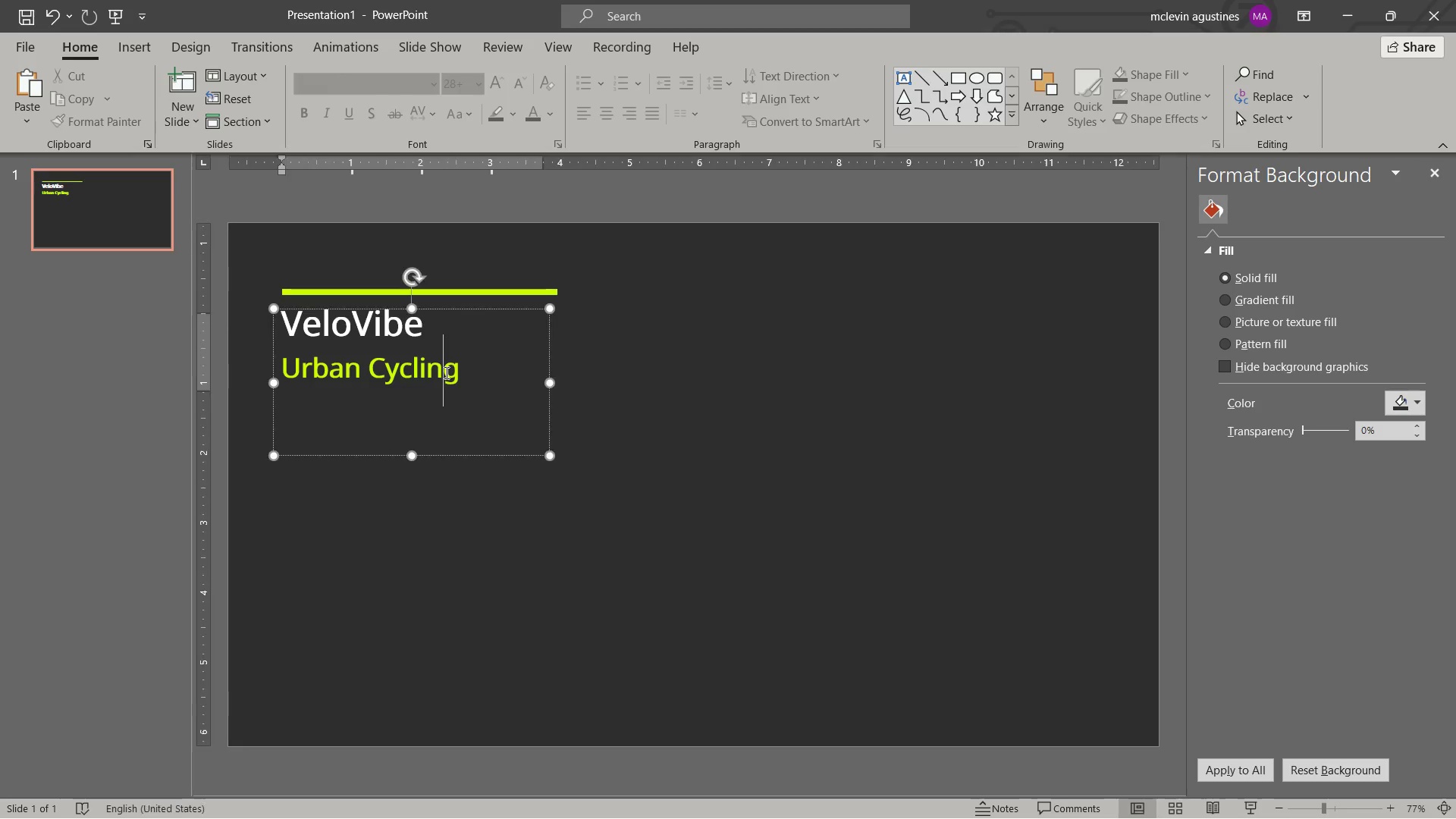 
left_click_drag(start_coordinate=[445, 373], to_coordinate=[441, 392])
 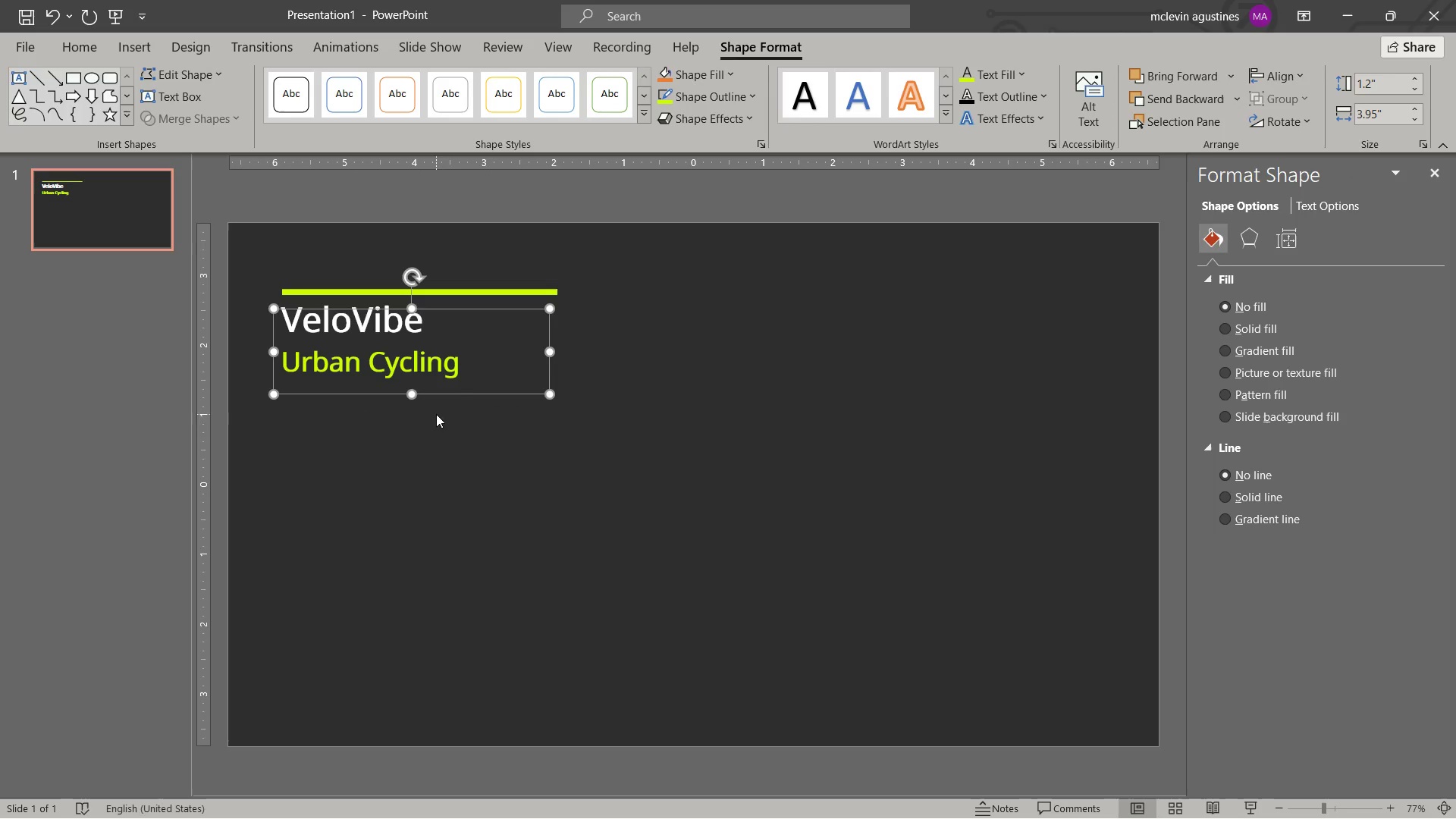 
key(Control+C)
 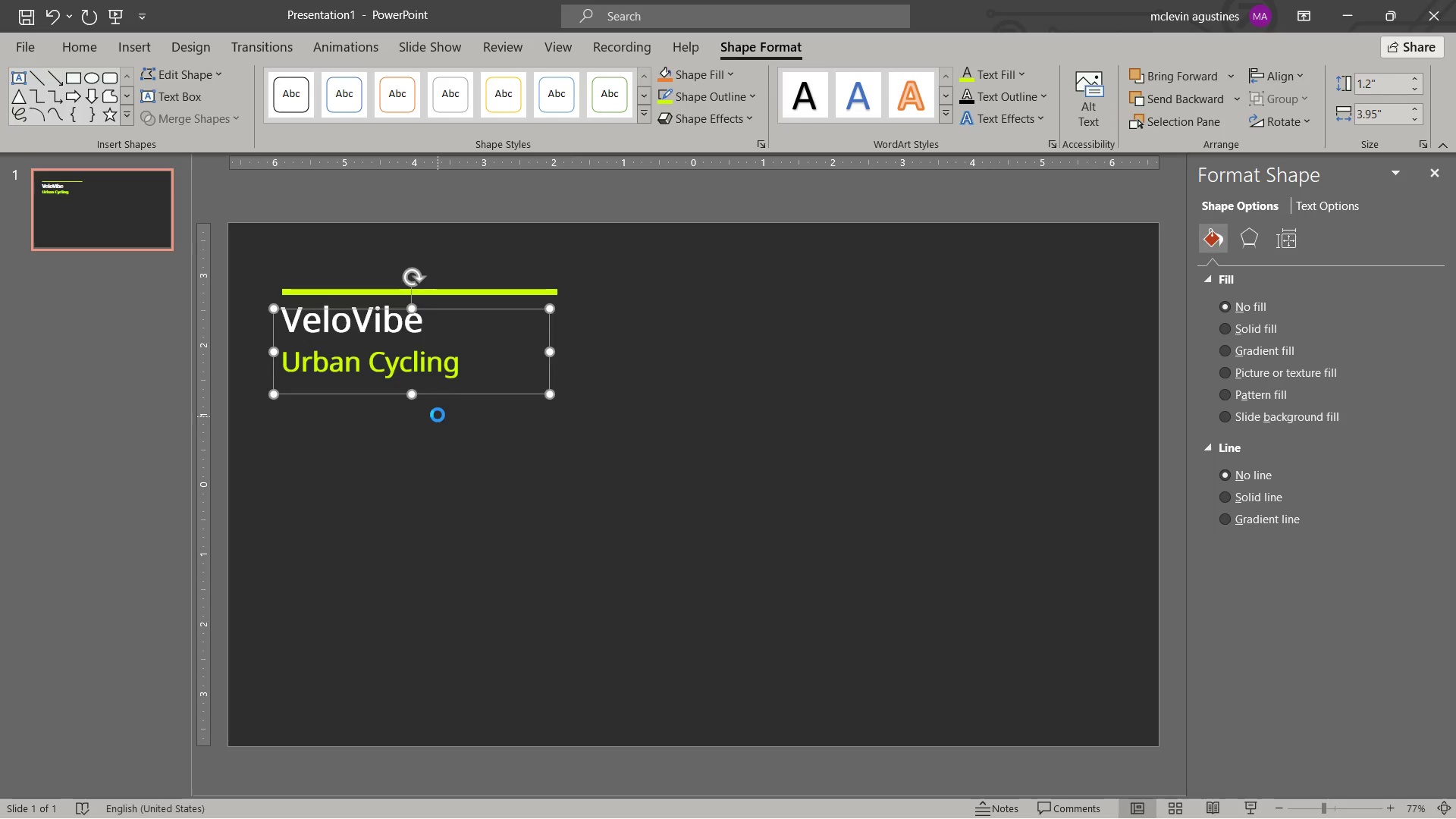 
key(Control+V)
 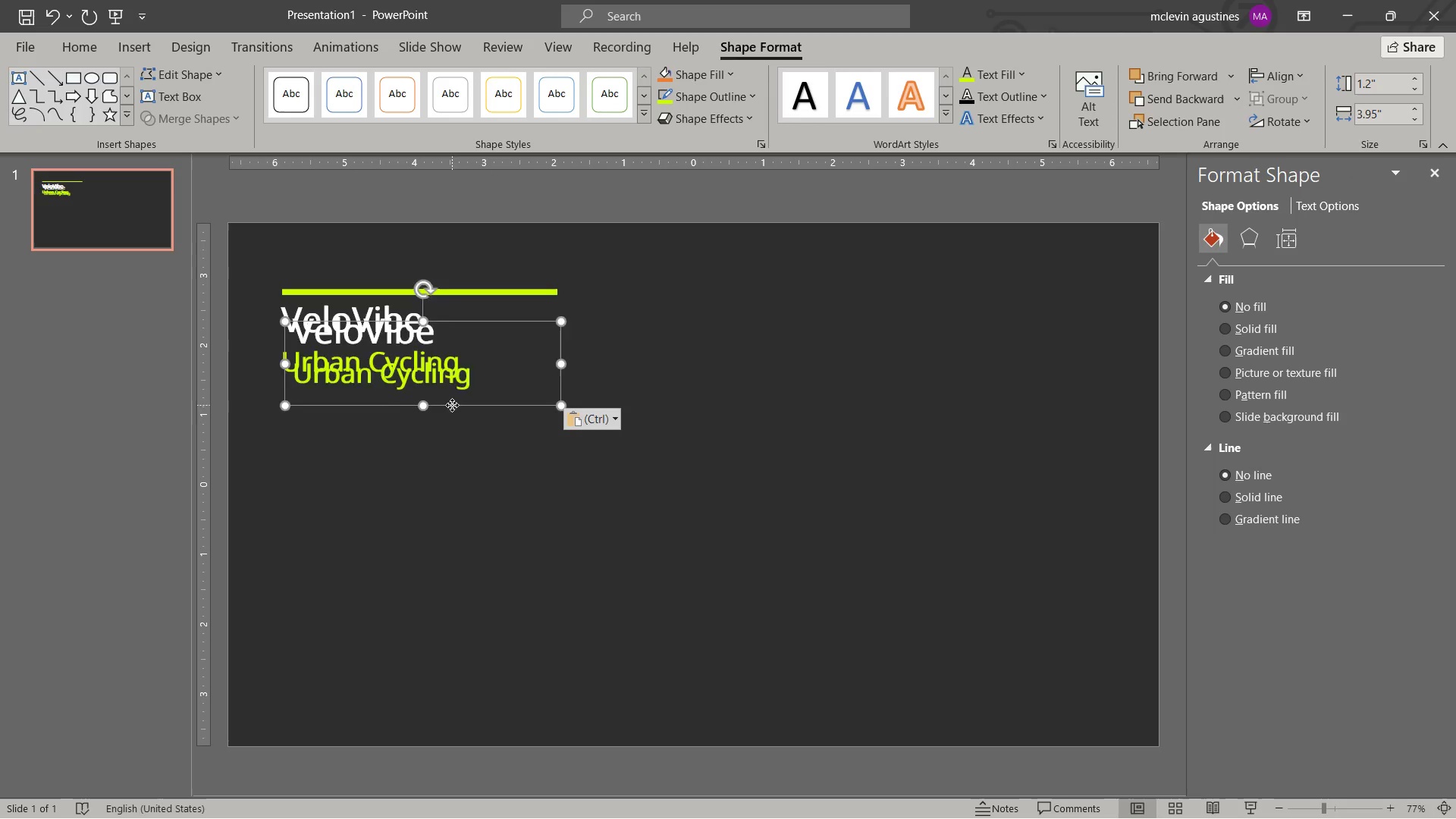 
left_click_drag(start_coordinate=[452, 405], to_coordinate=[441, 479])
 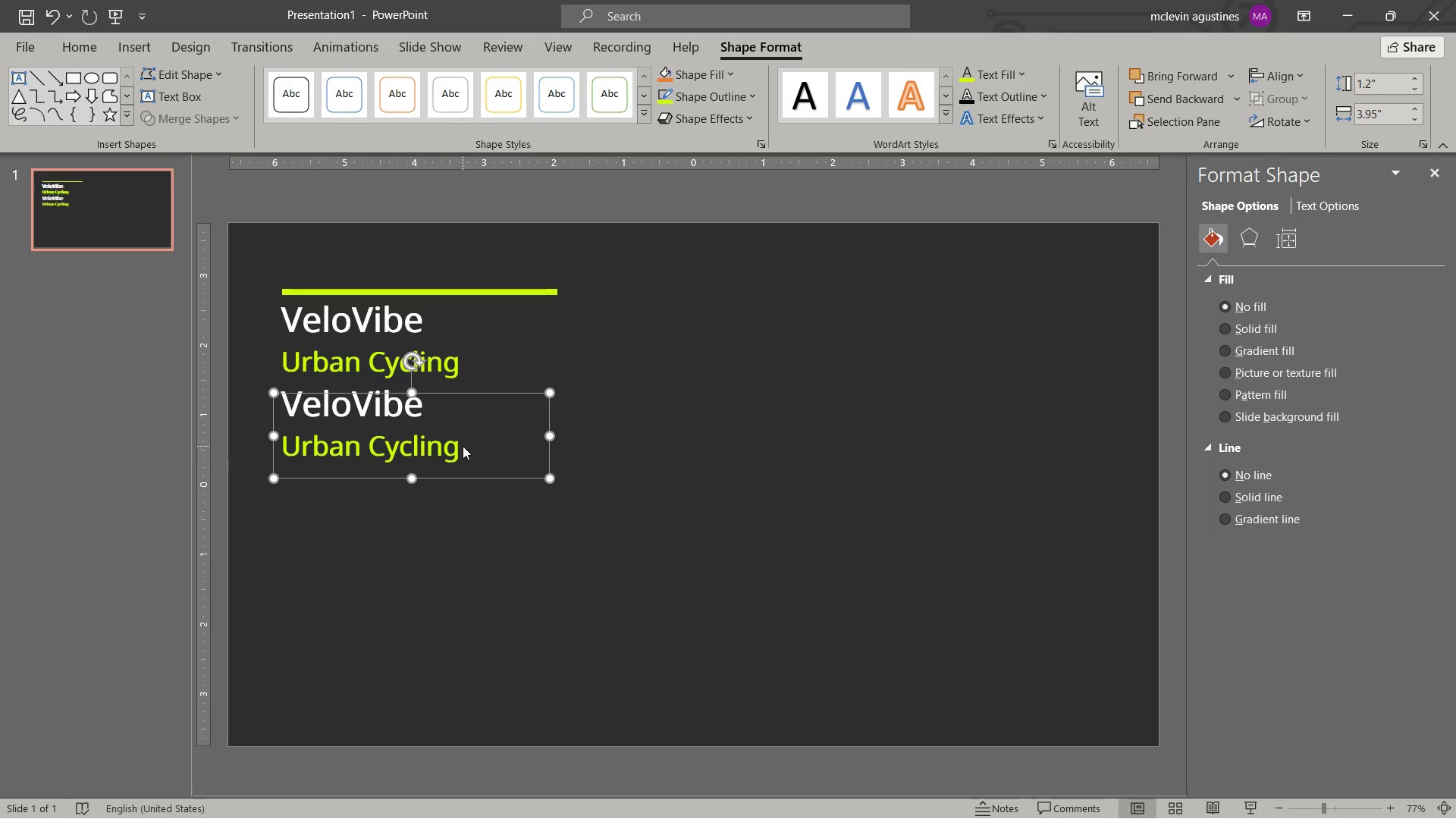 
left_click_drag(start_coordinate=[463, 446], to_coordinate=[315, 404])
 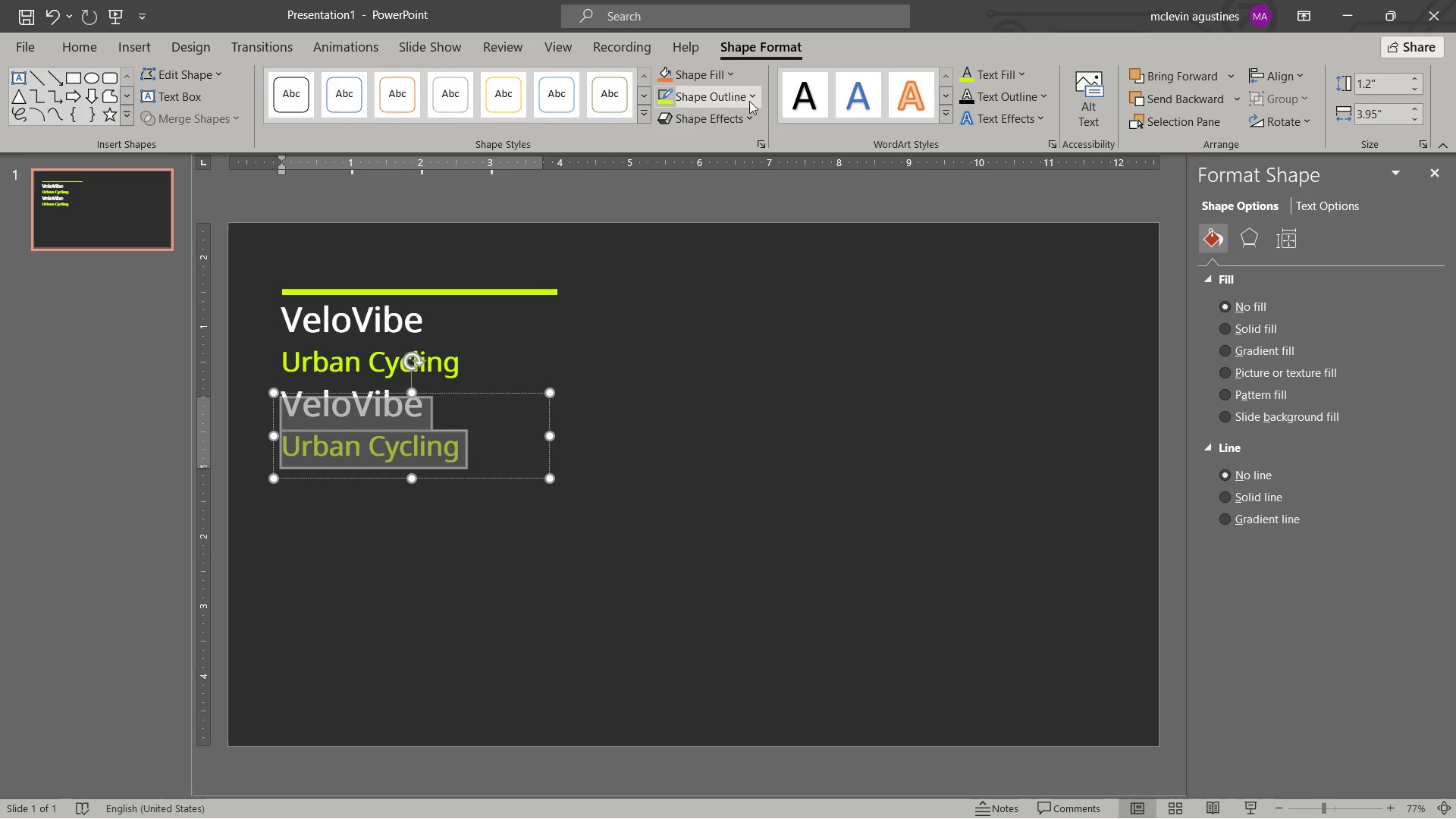 
left_click([757, 99])
 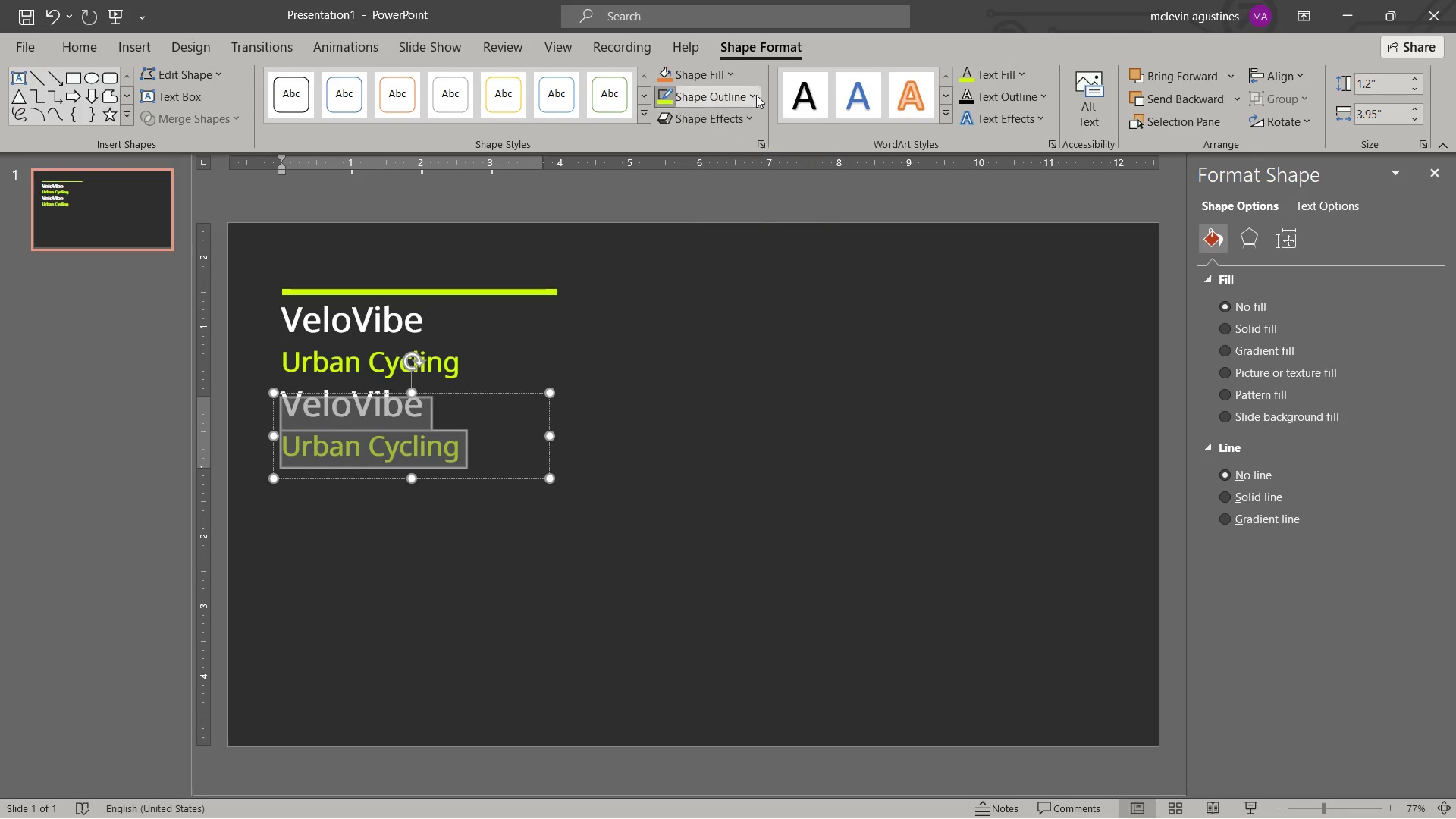 
left_click([756, 95])
 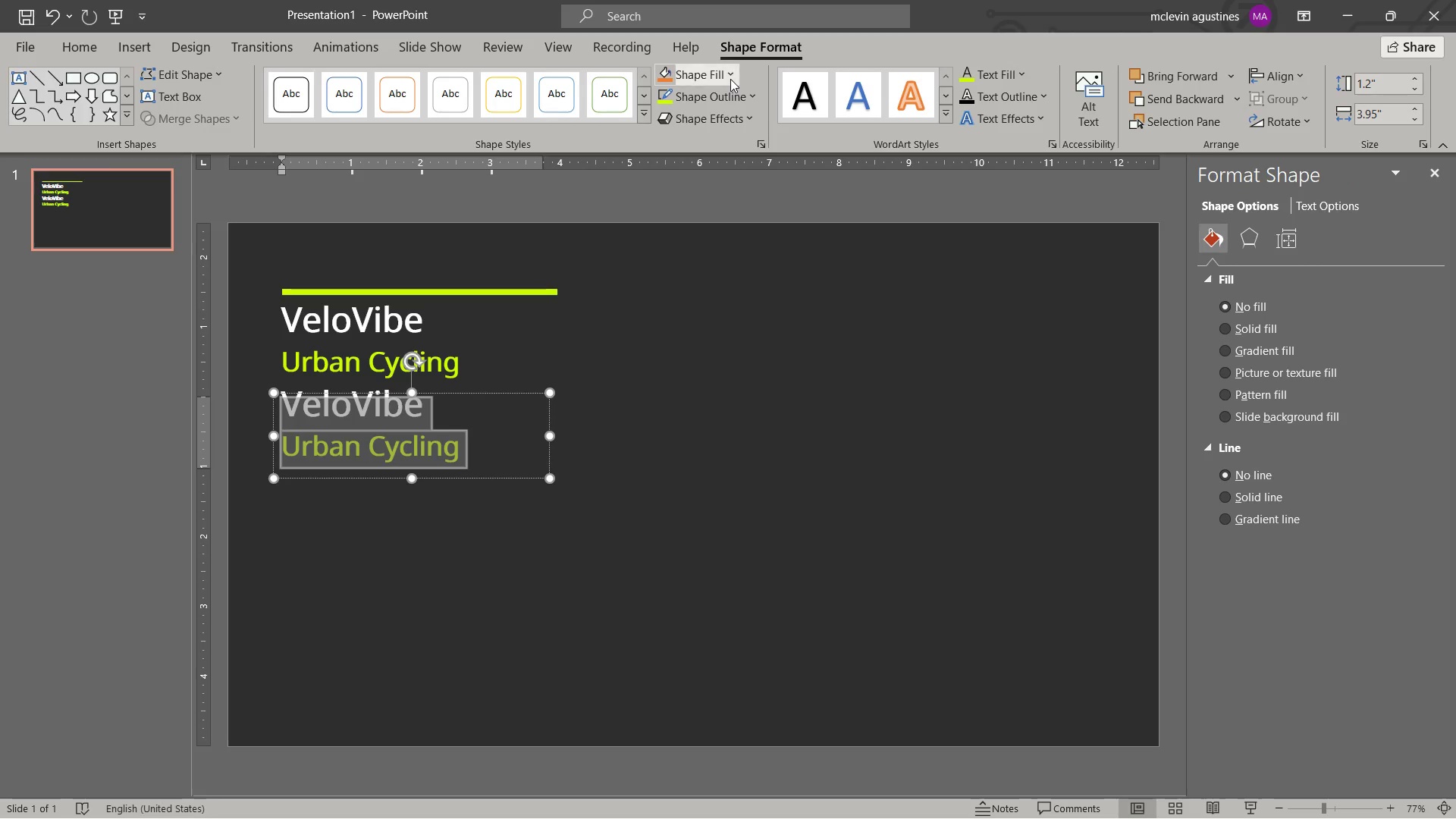 
double_click([730, 79])
 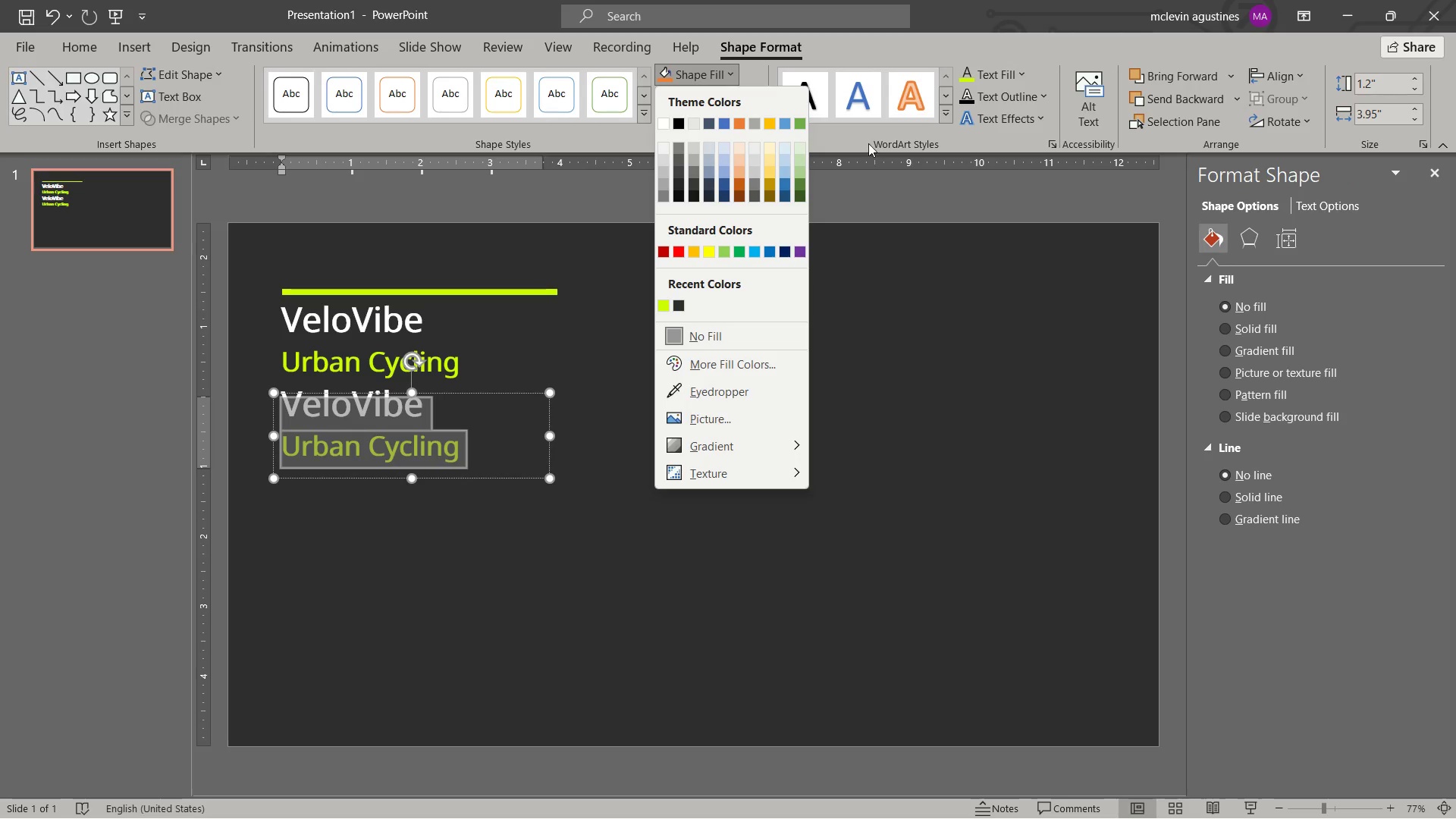 
left_click([1027, 100])
 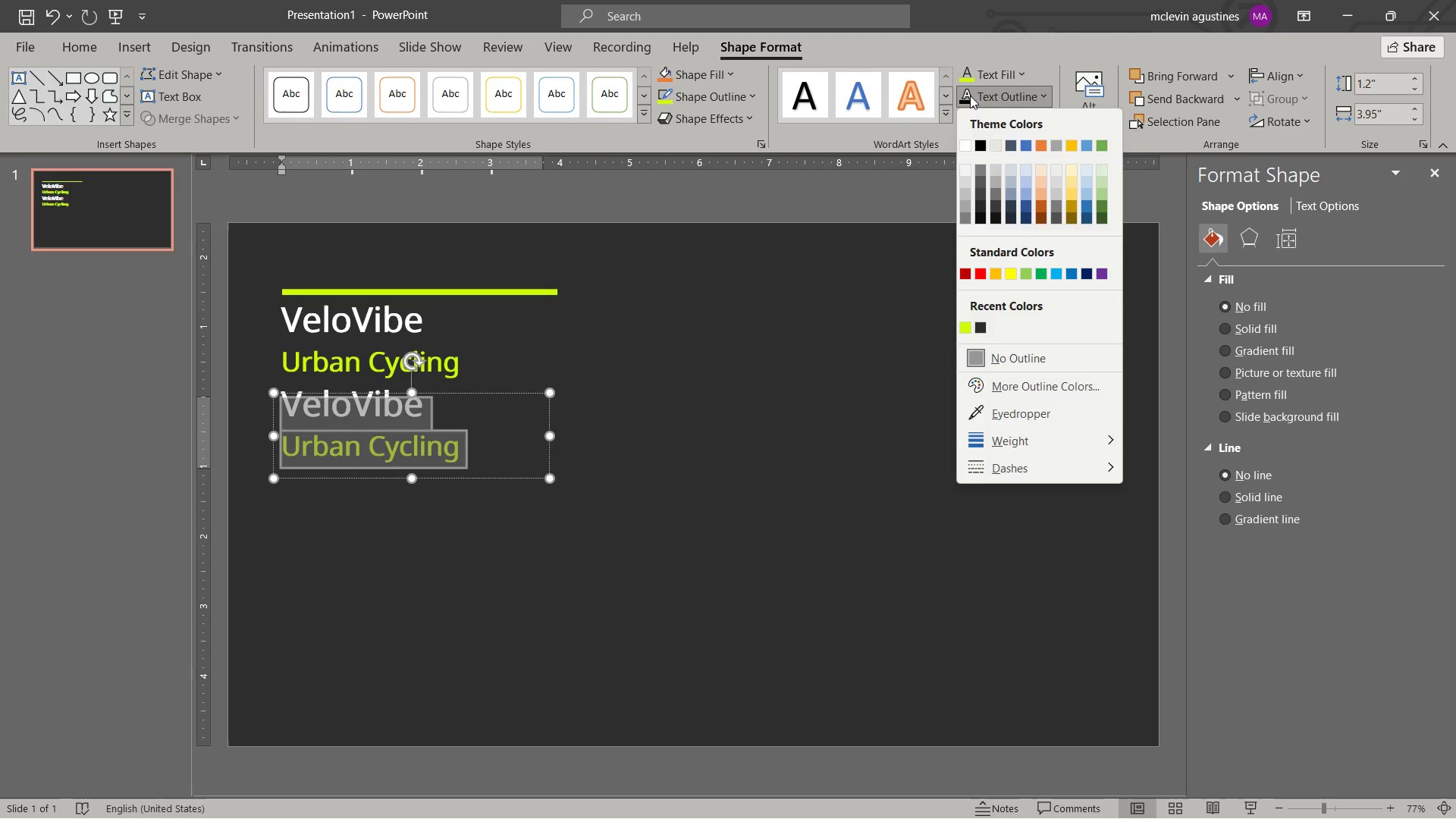 
left_click([970, 96])
 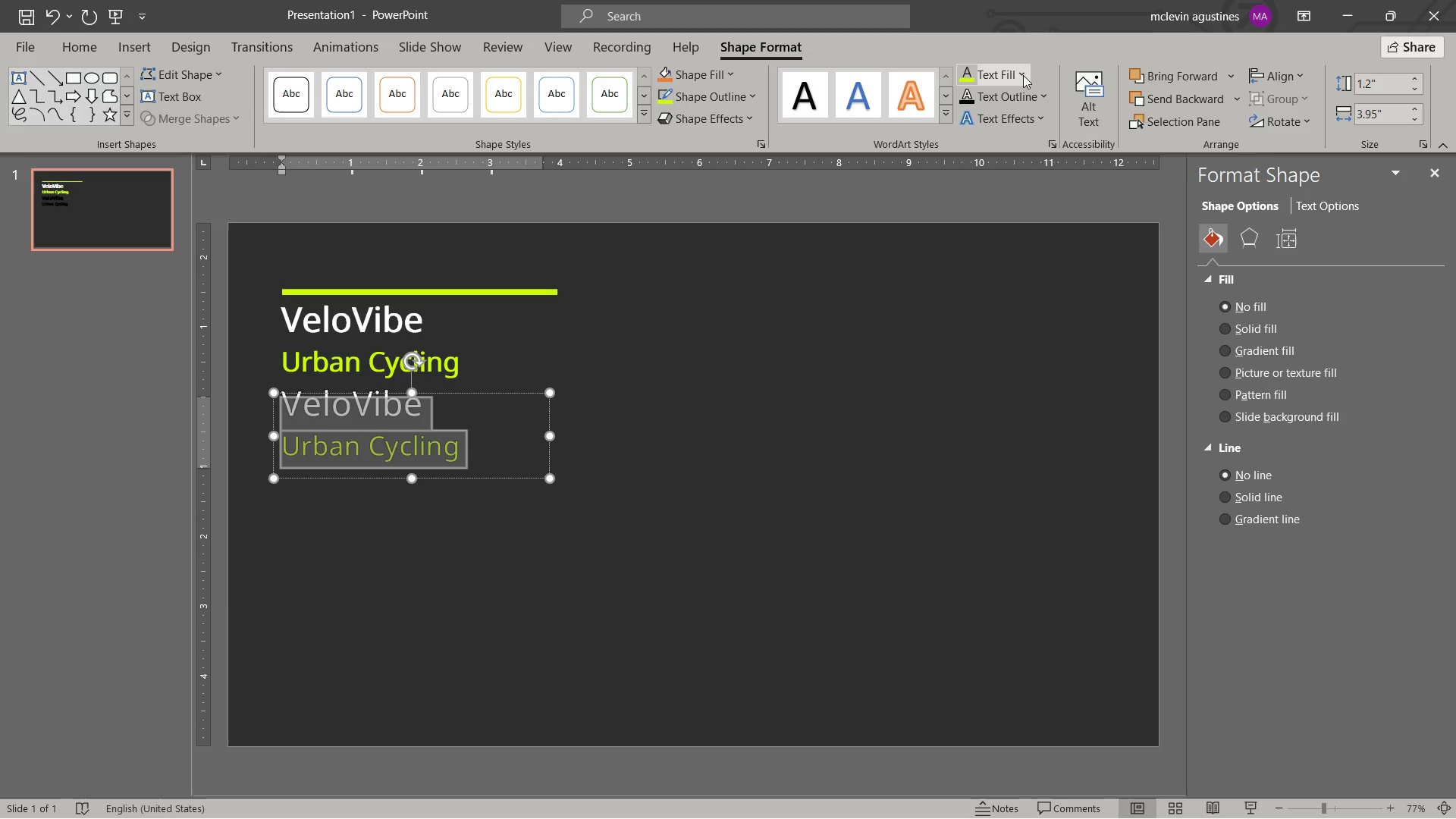 
left_click([1023, 75])
 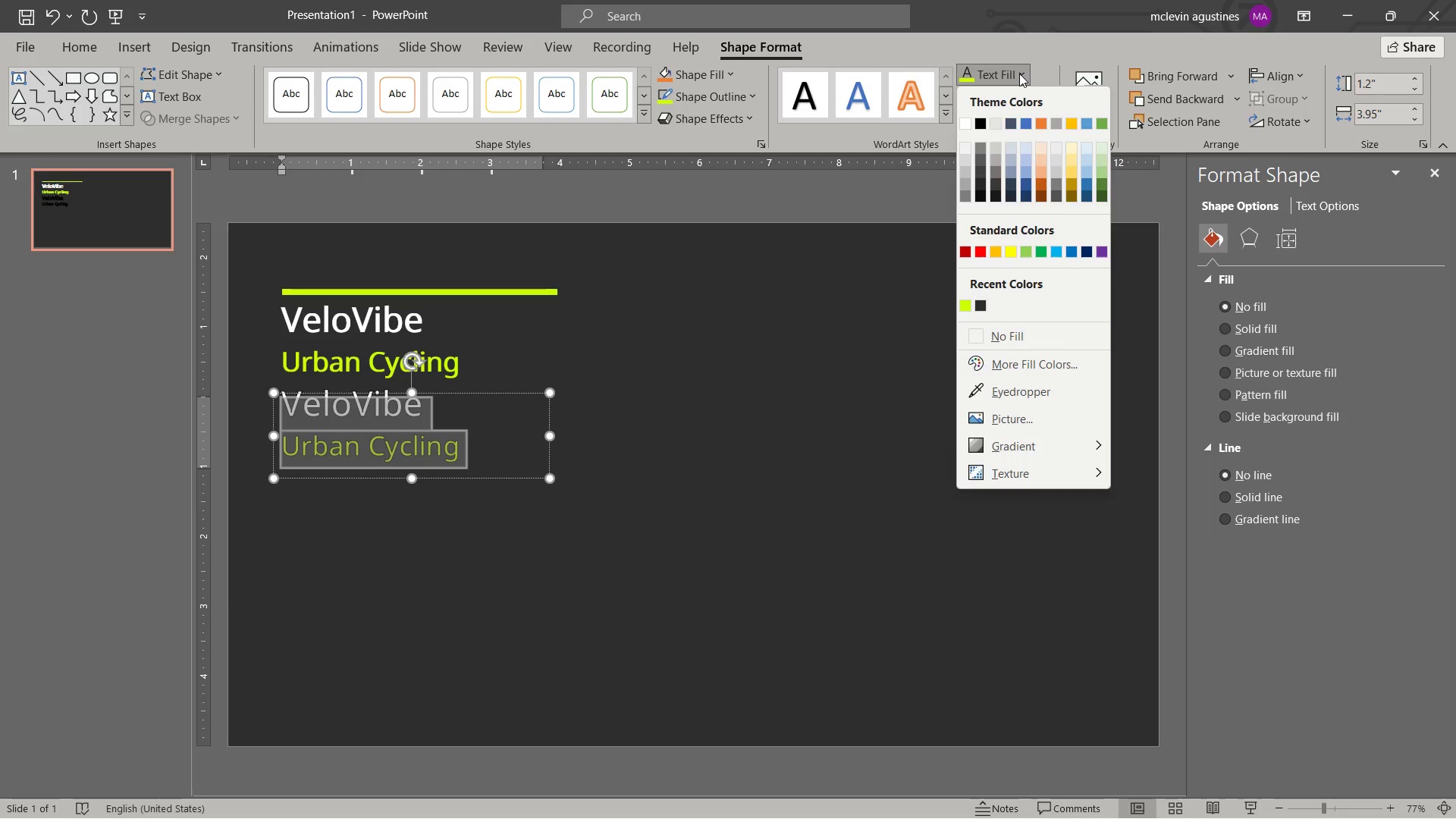 
left_click([1019, 74])
 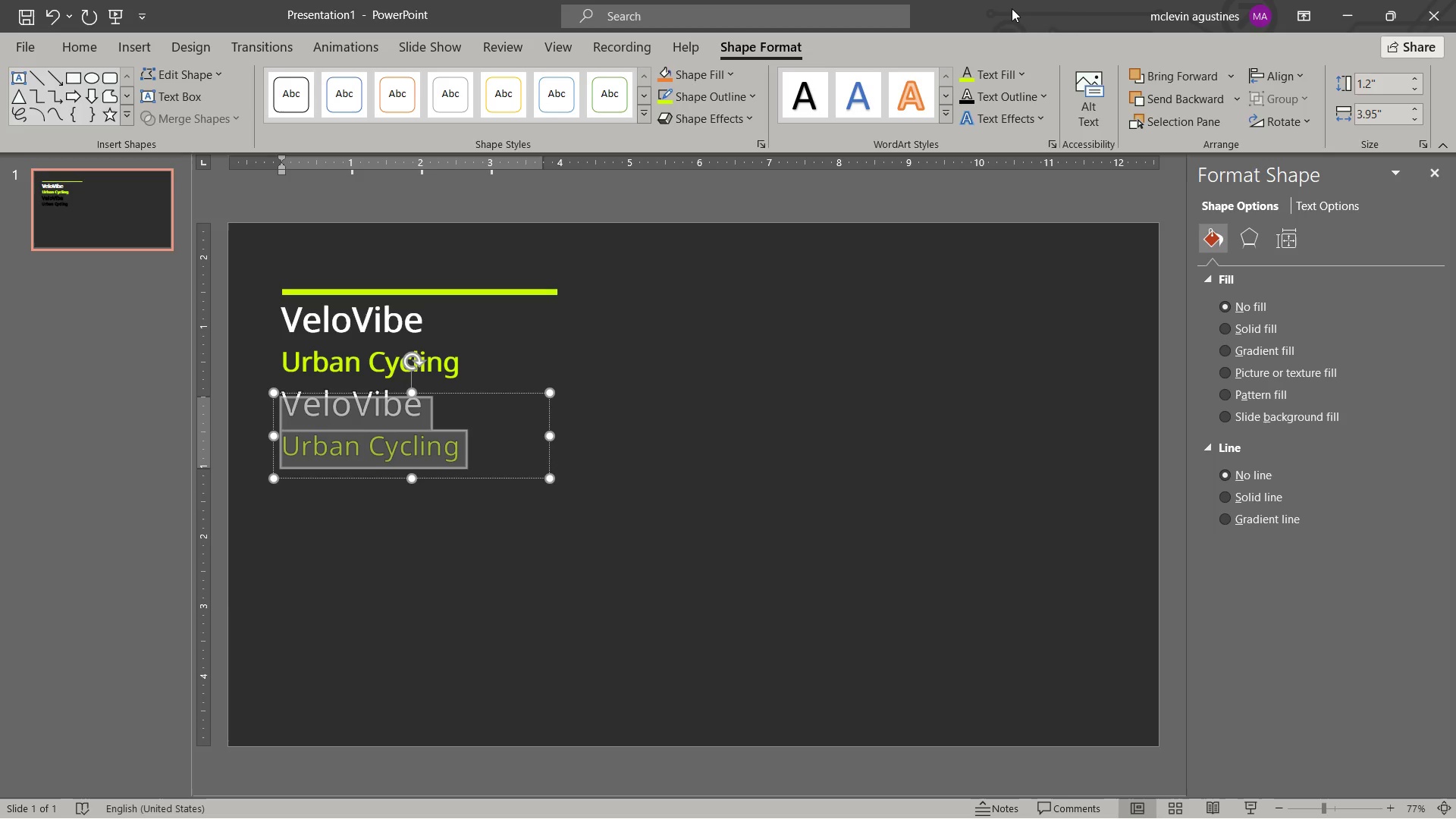 
key(Control+Z)
 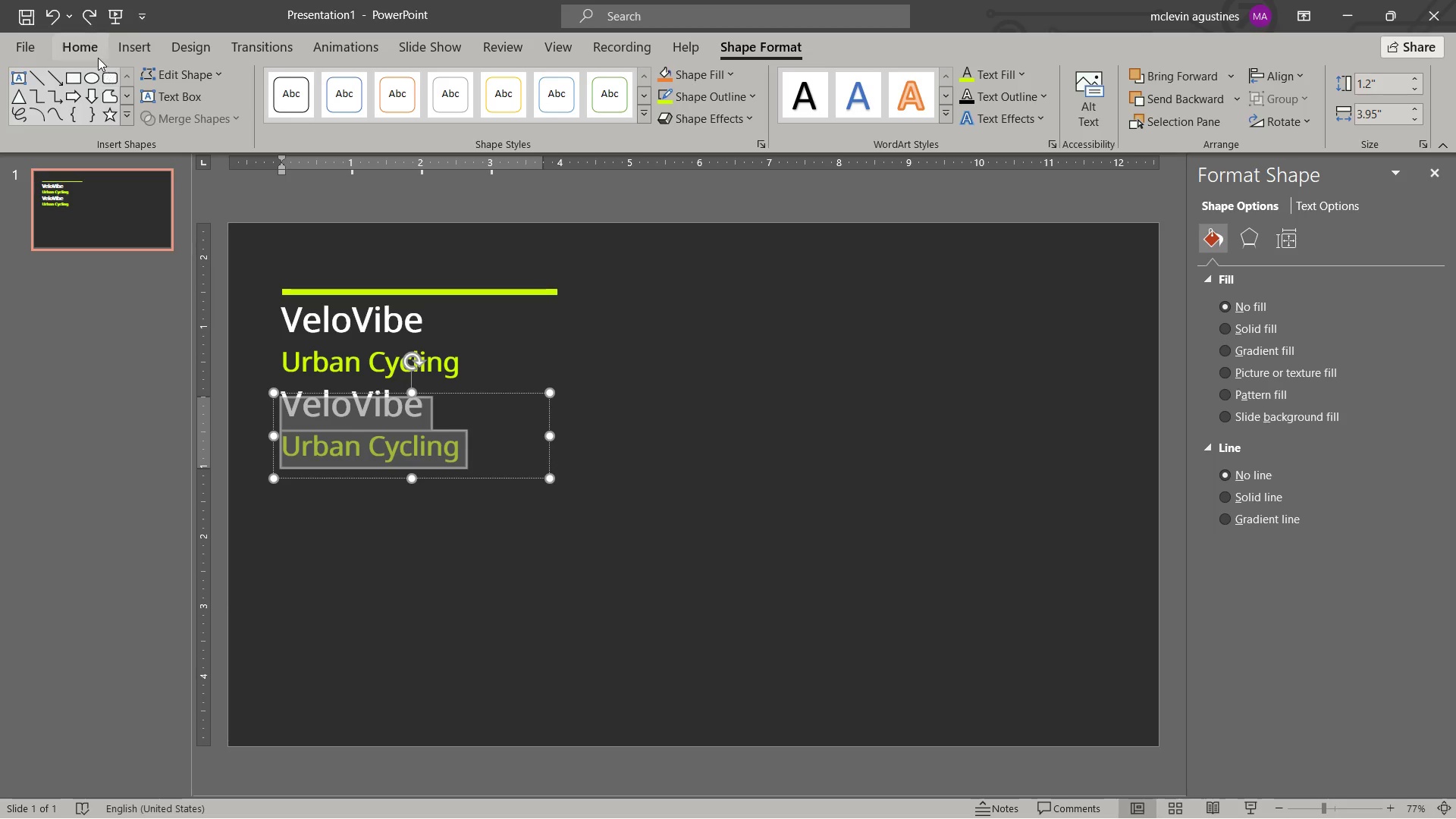 
left_click([98, 58])
 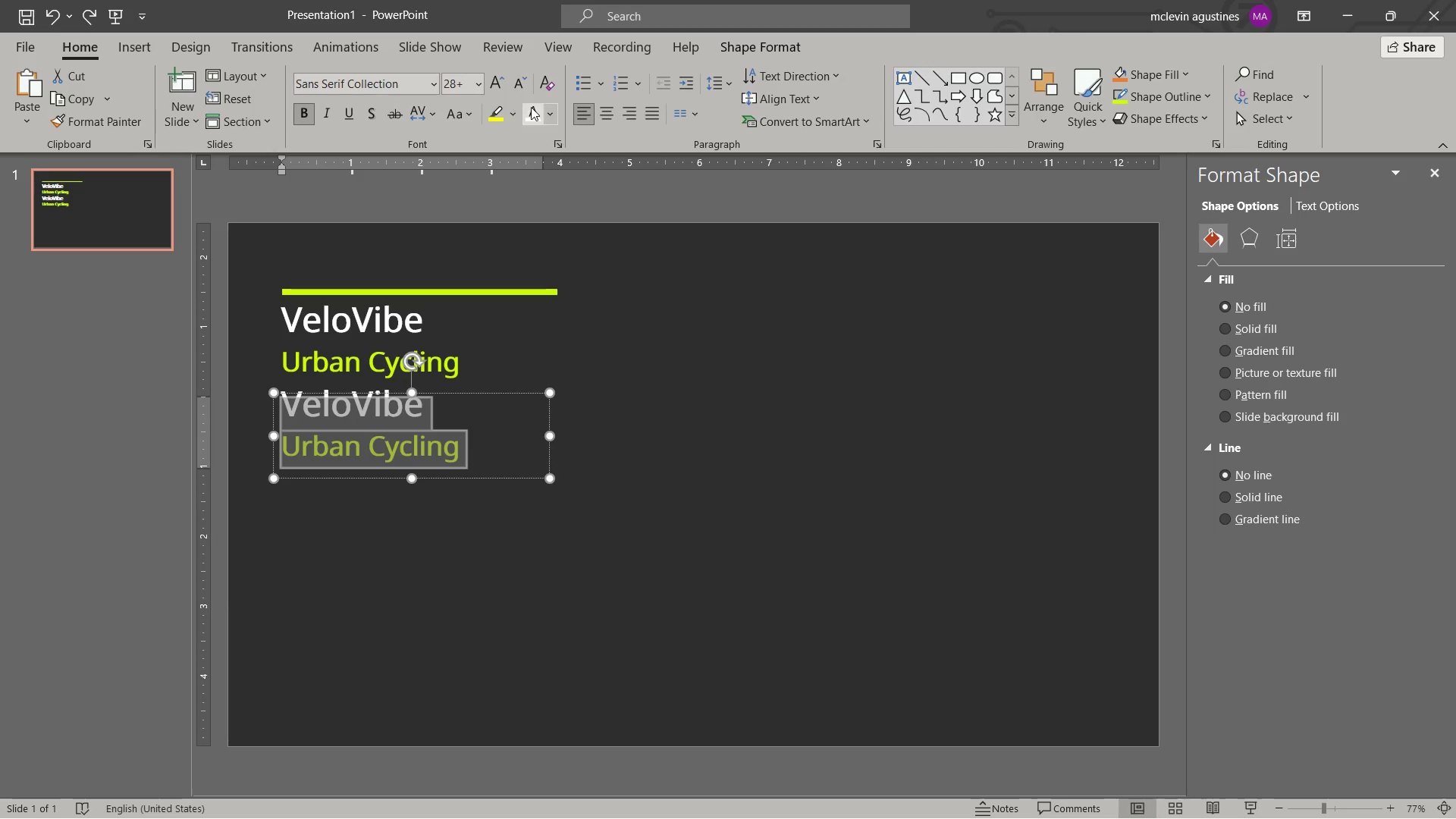 
left_click([534, 109])
 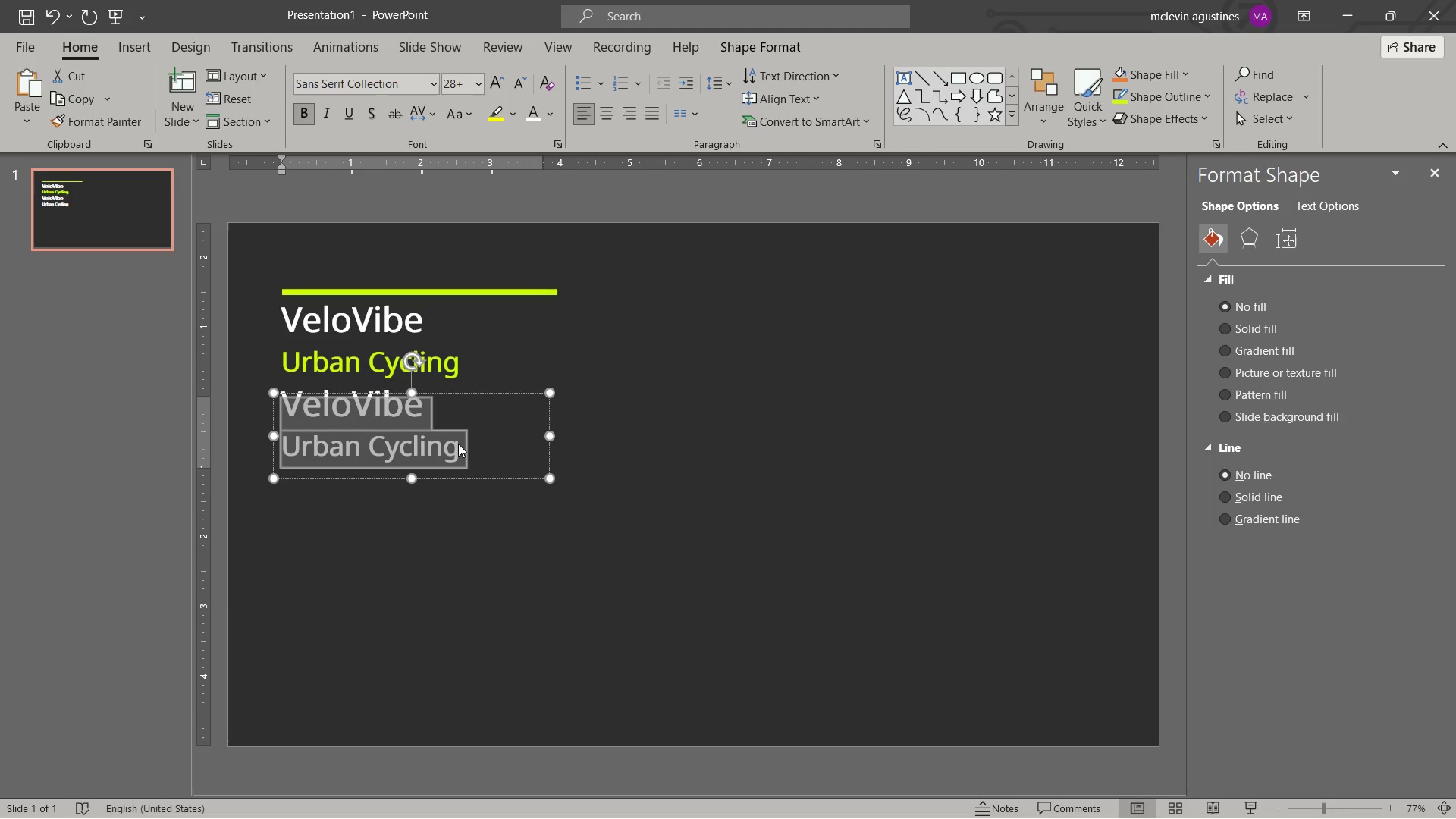 
type(Q3 Perfo)
key(Backspace)
type(ormance and Growth Outlook)
 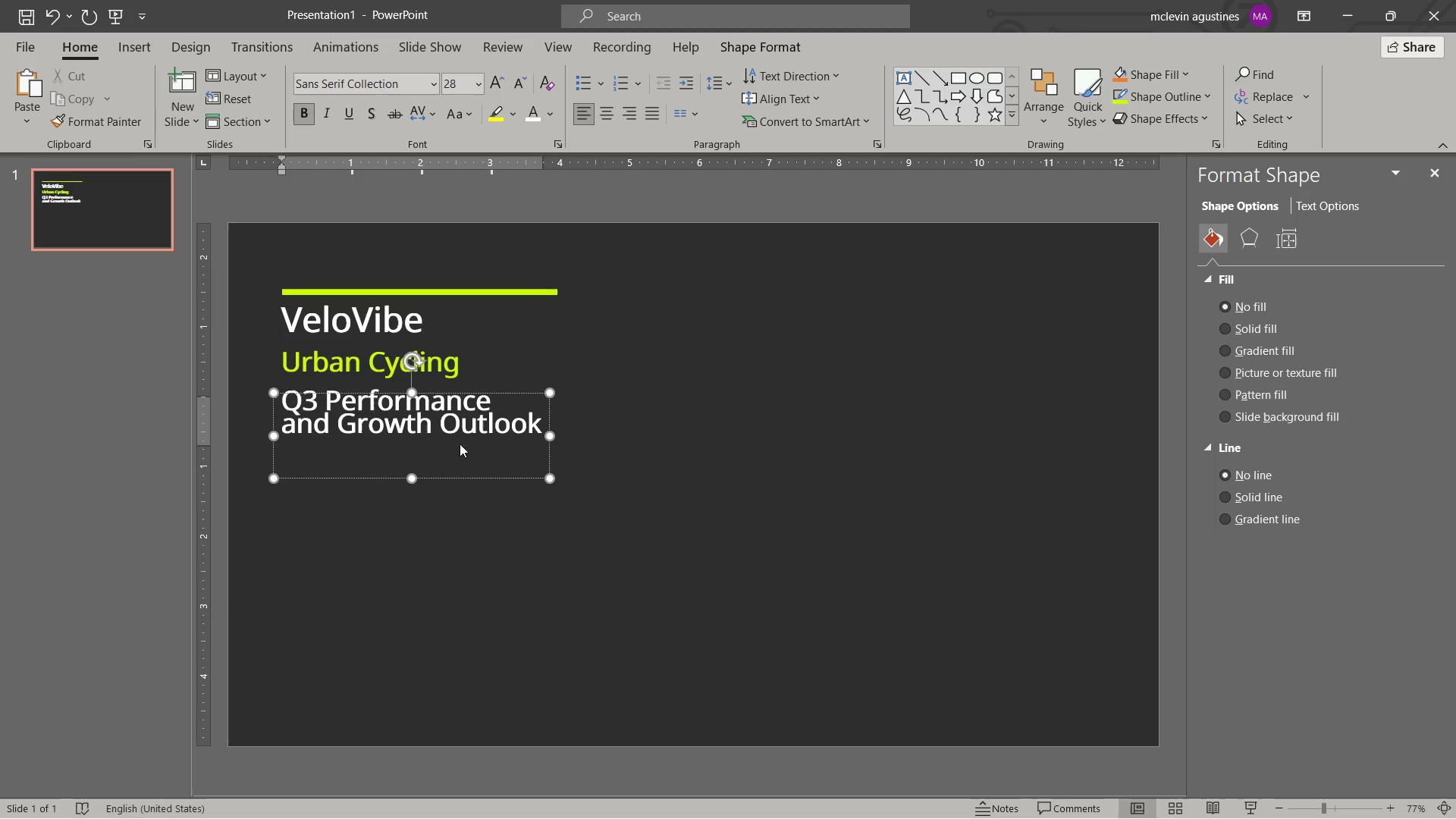 
wait(8.06)
 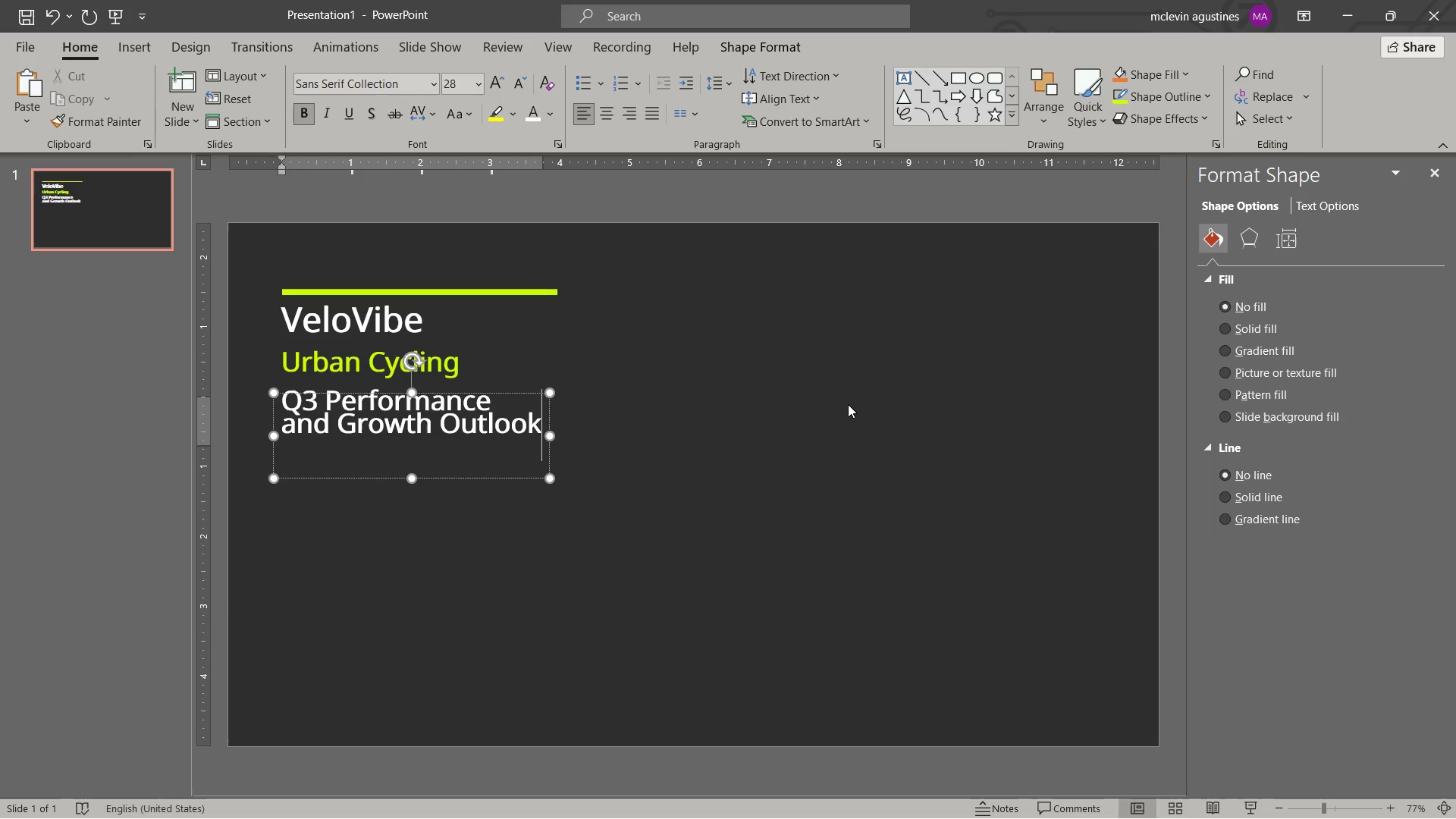 
left_click_drag(start_coordinate=[550, 431], to_coordinate=[554, 434])
 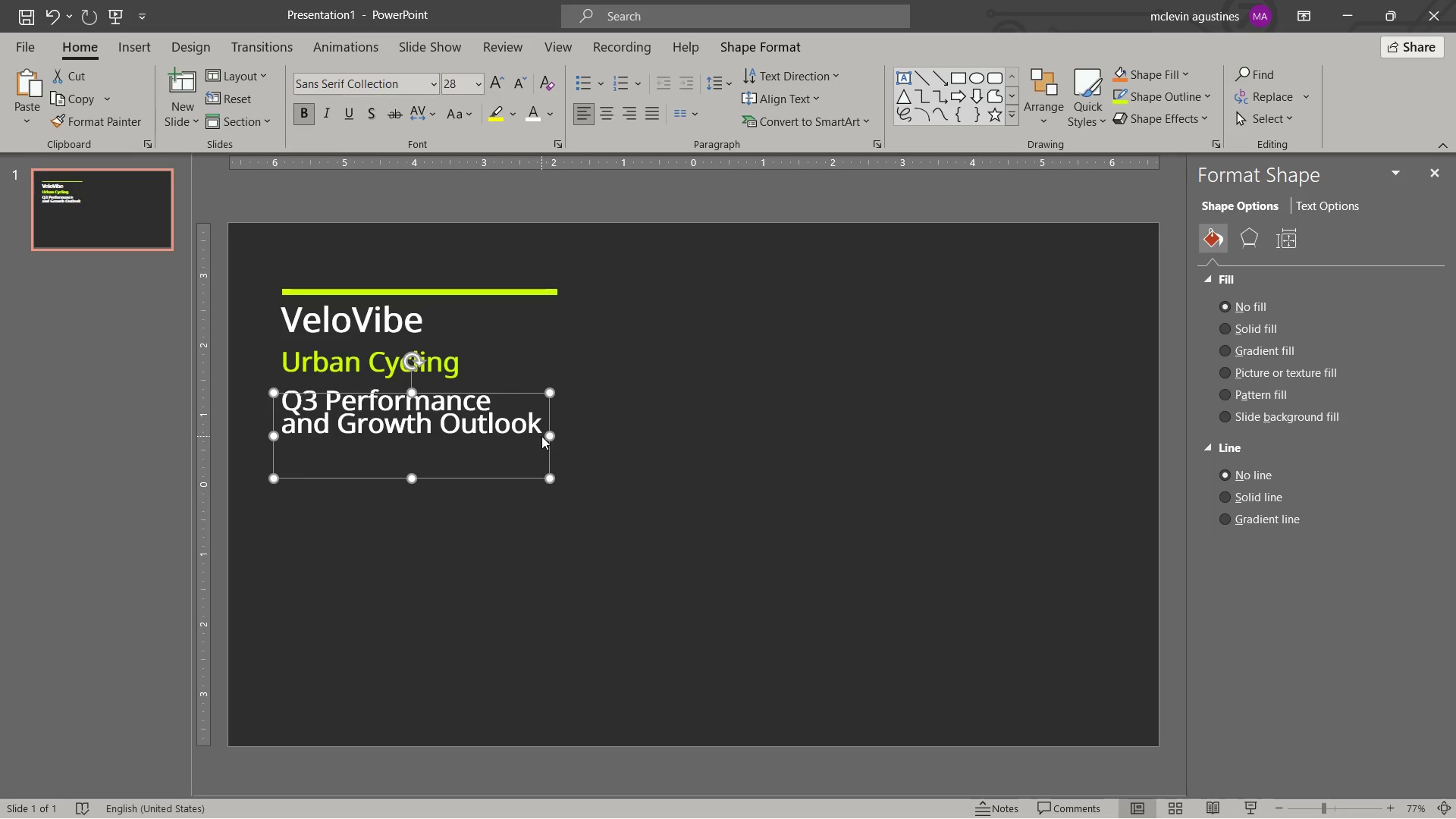 
key(Control+BracketLeft)
 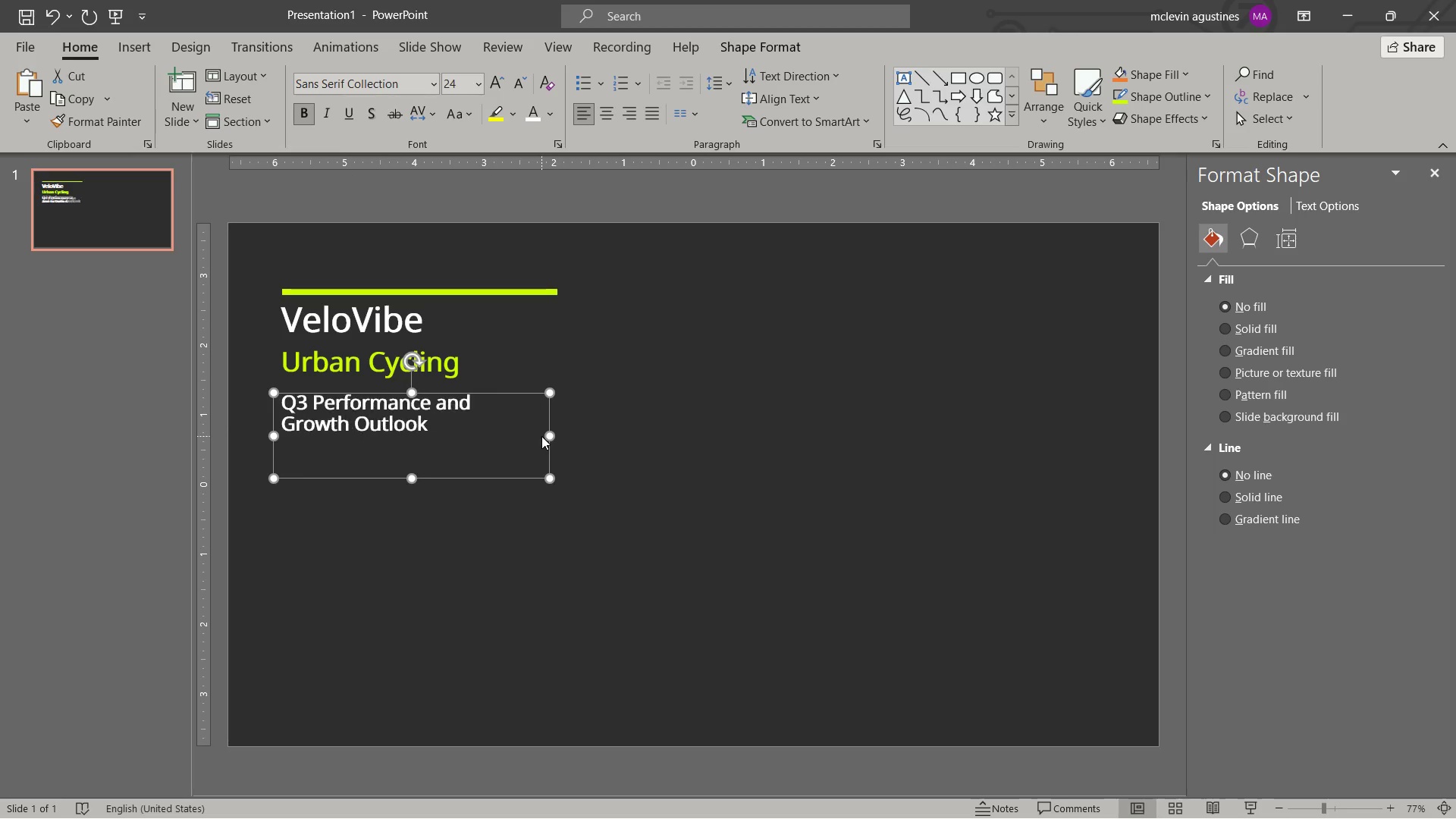 
key(Control+BracketLeft)
 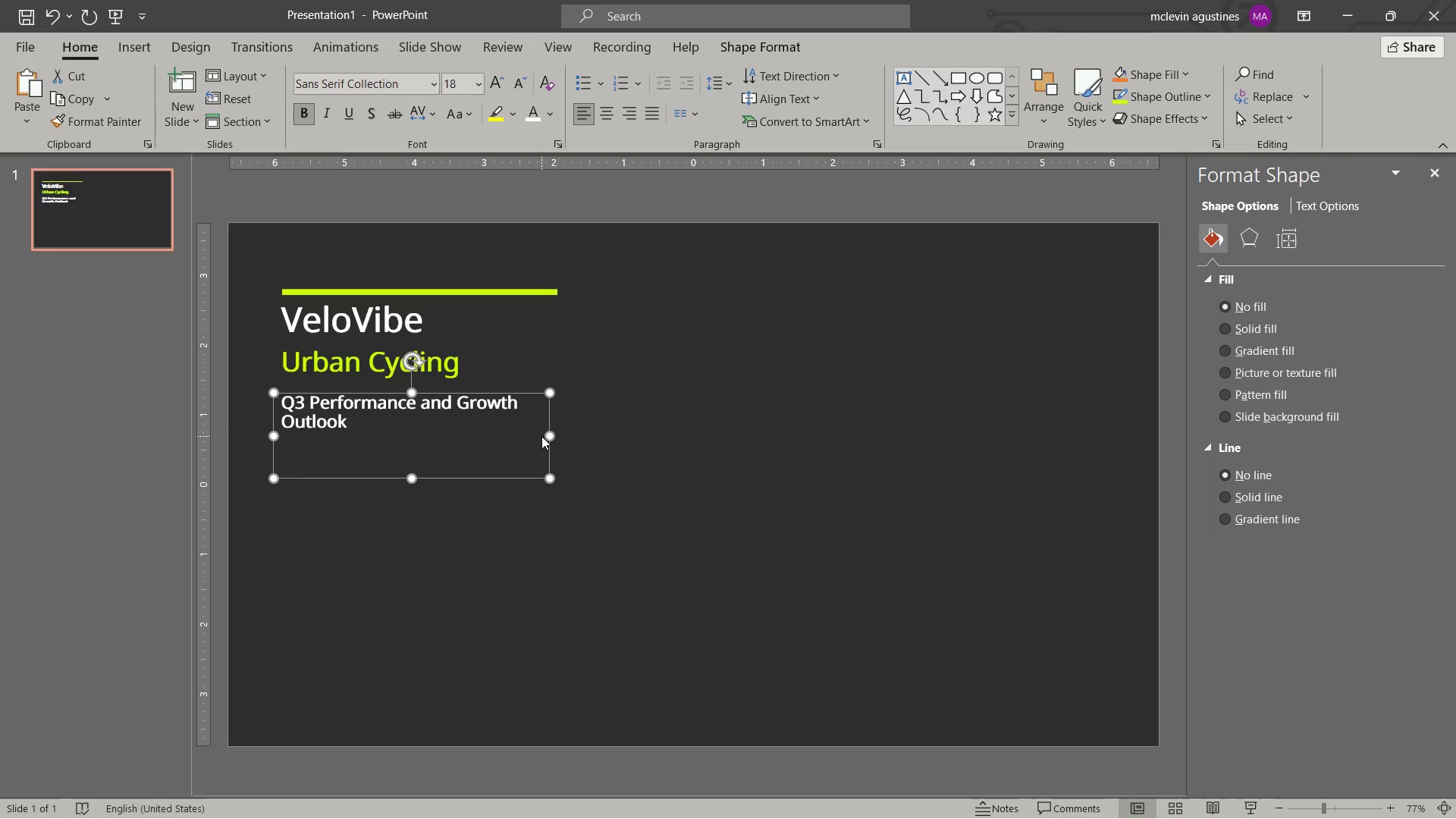 
key(Control+BracketLeft)
 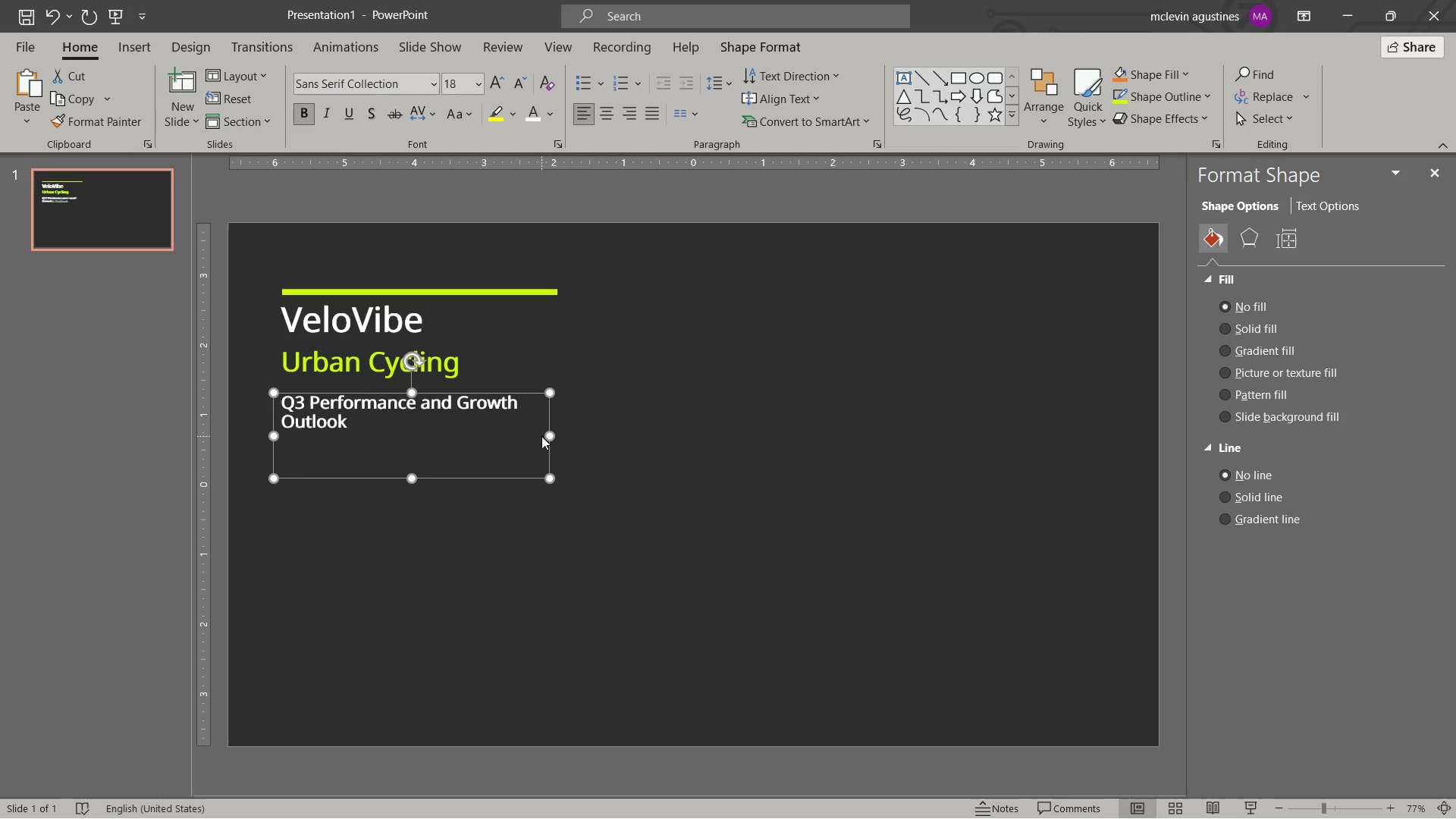 
key(Control+BracketLeft)
 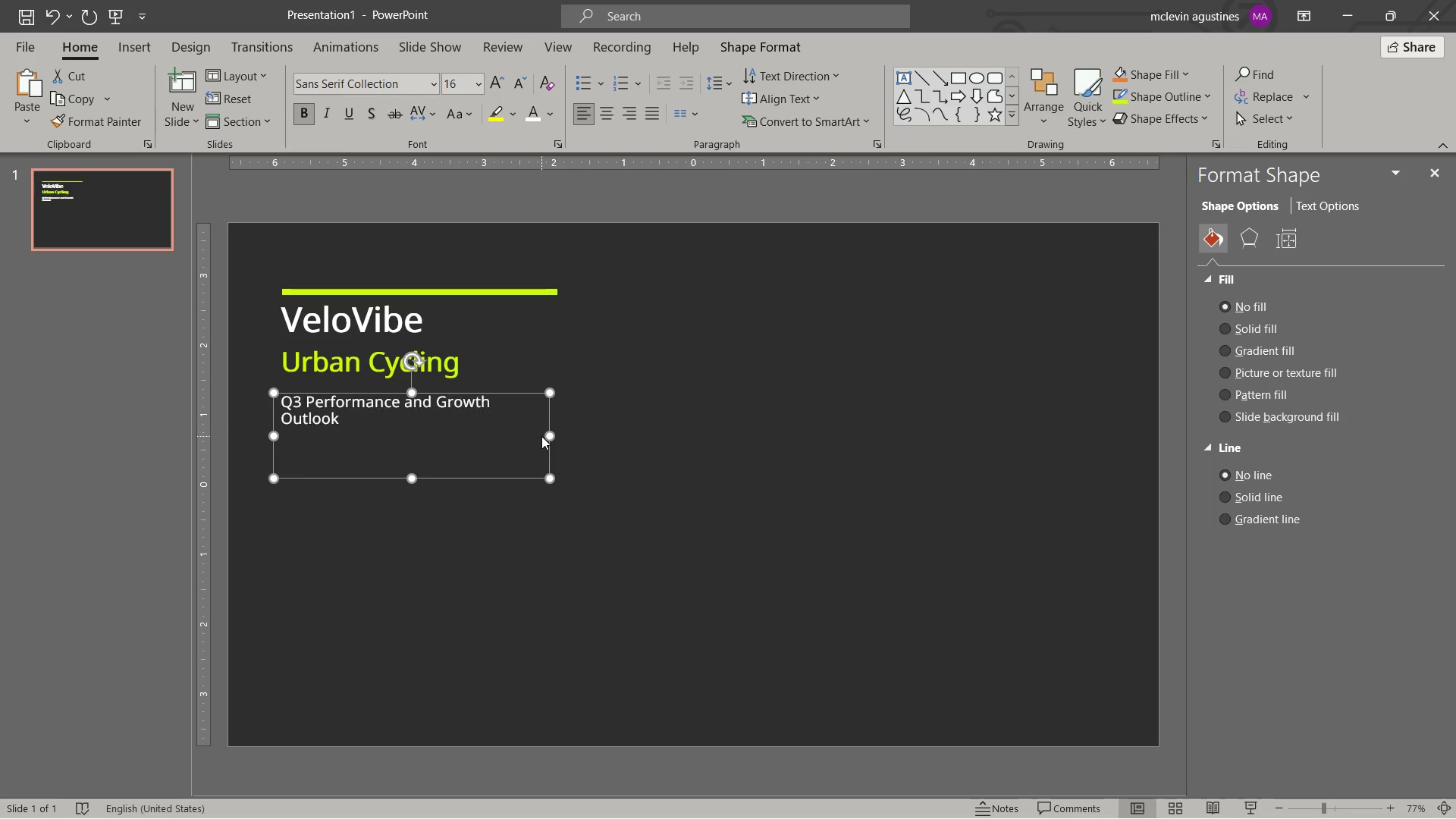 
key(Control+B)
 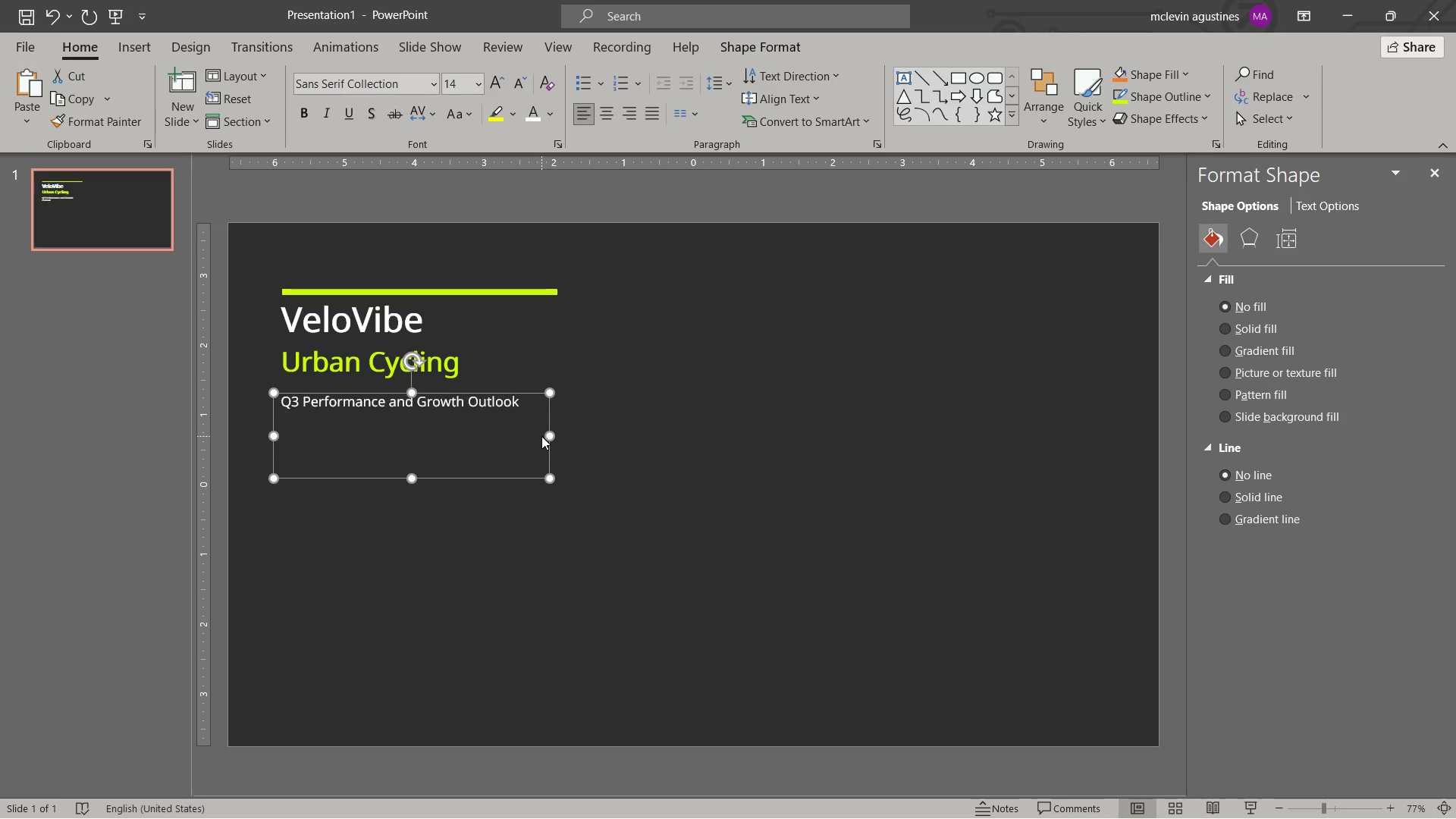 
key(Control+BracketLeft)
 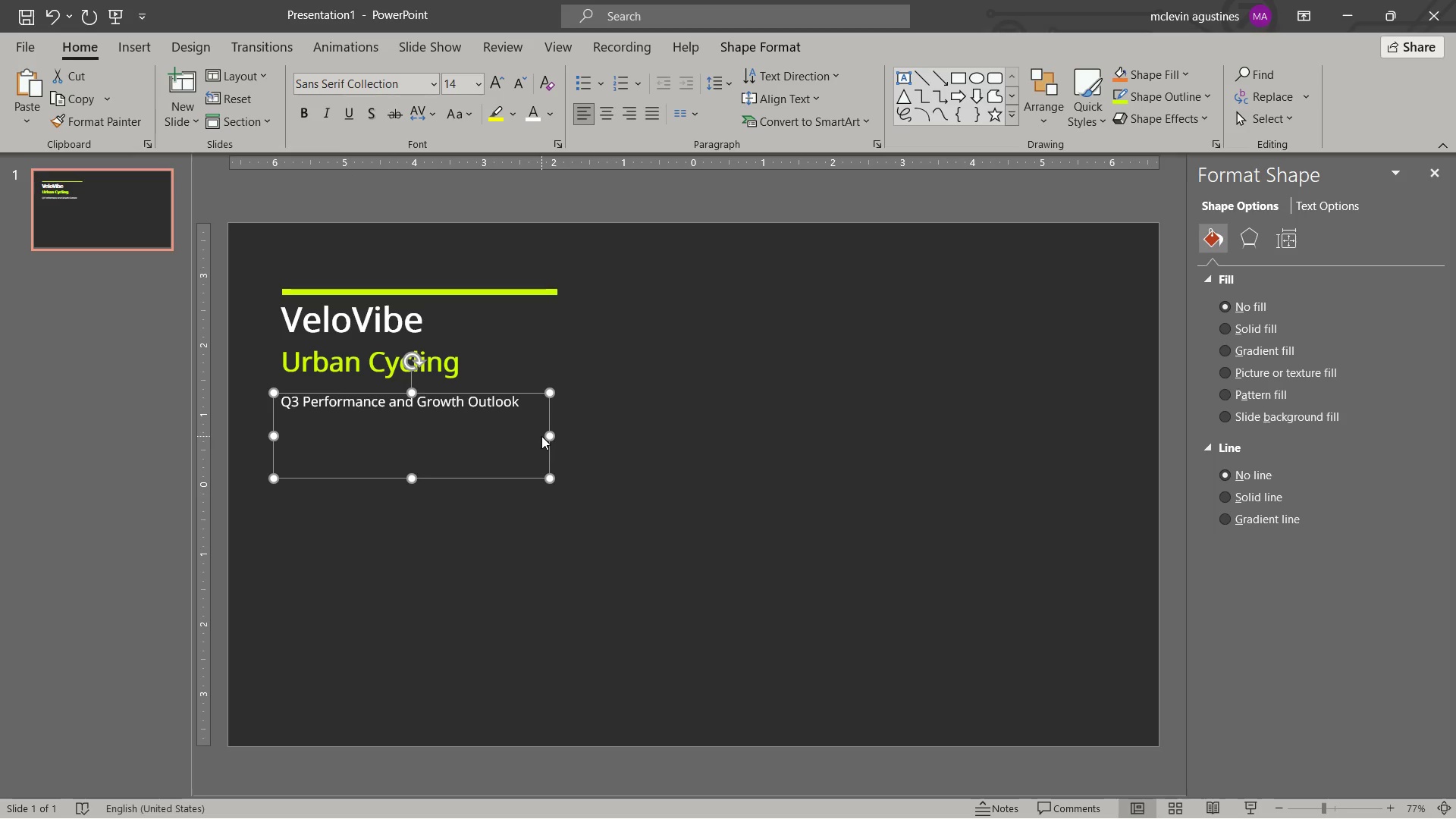 
left_click([480, 83])
 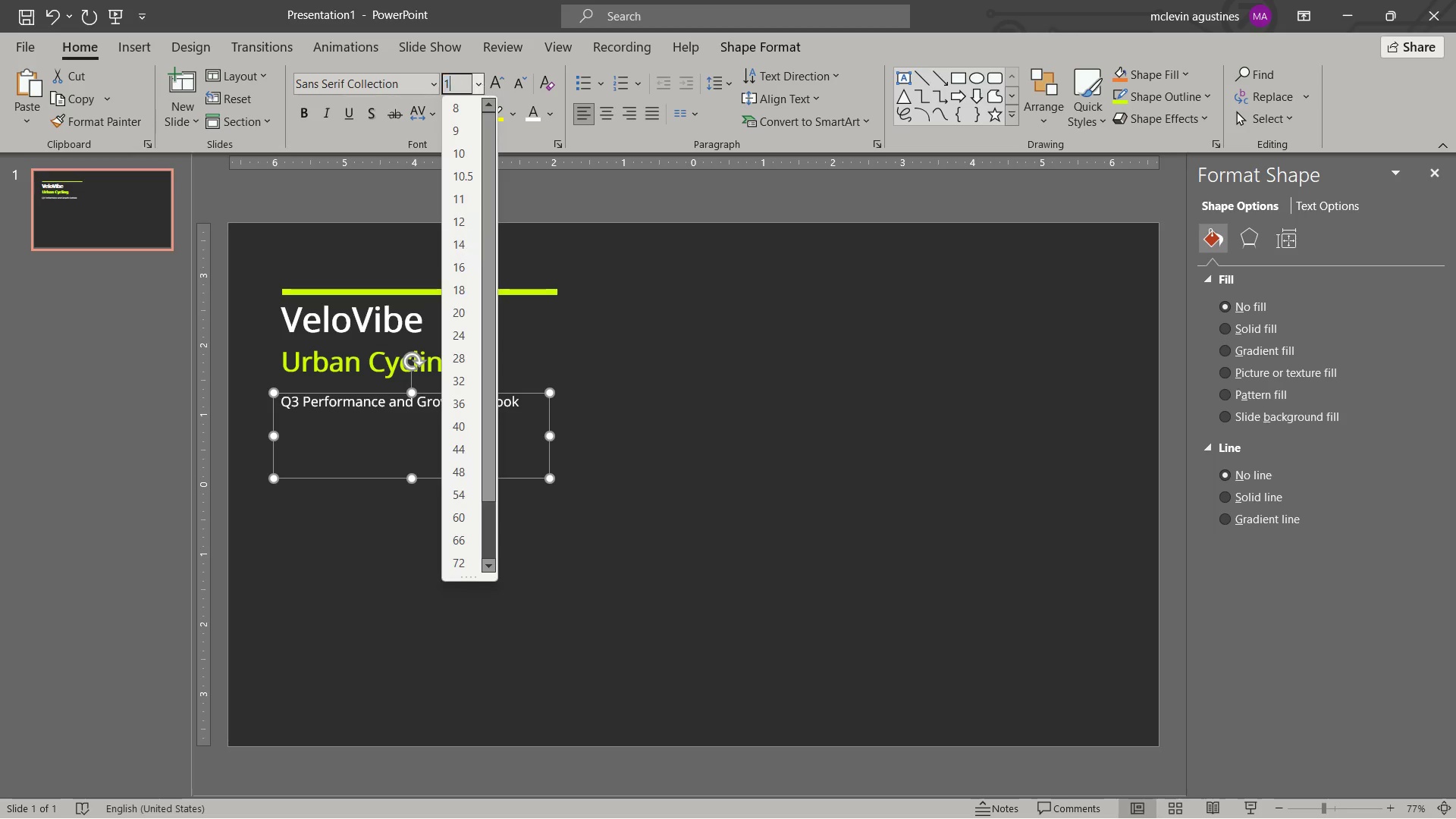 
key(Numpad1)
 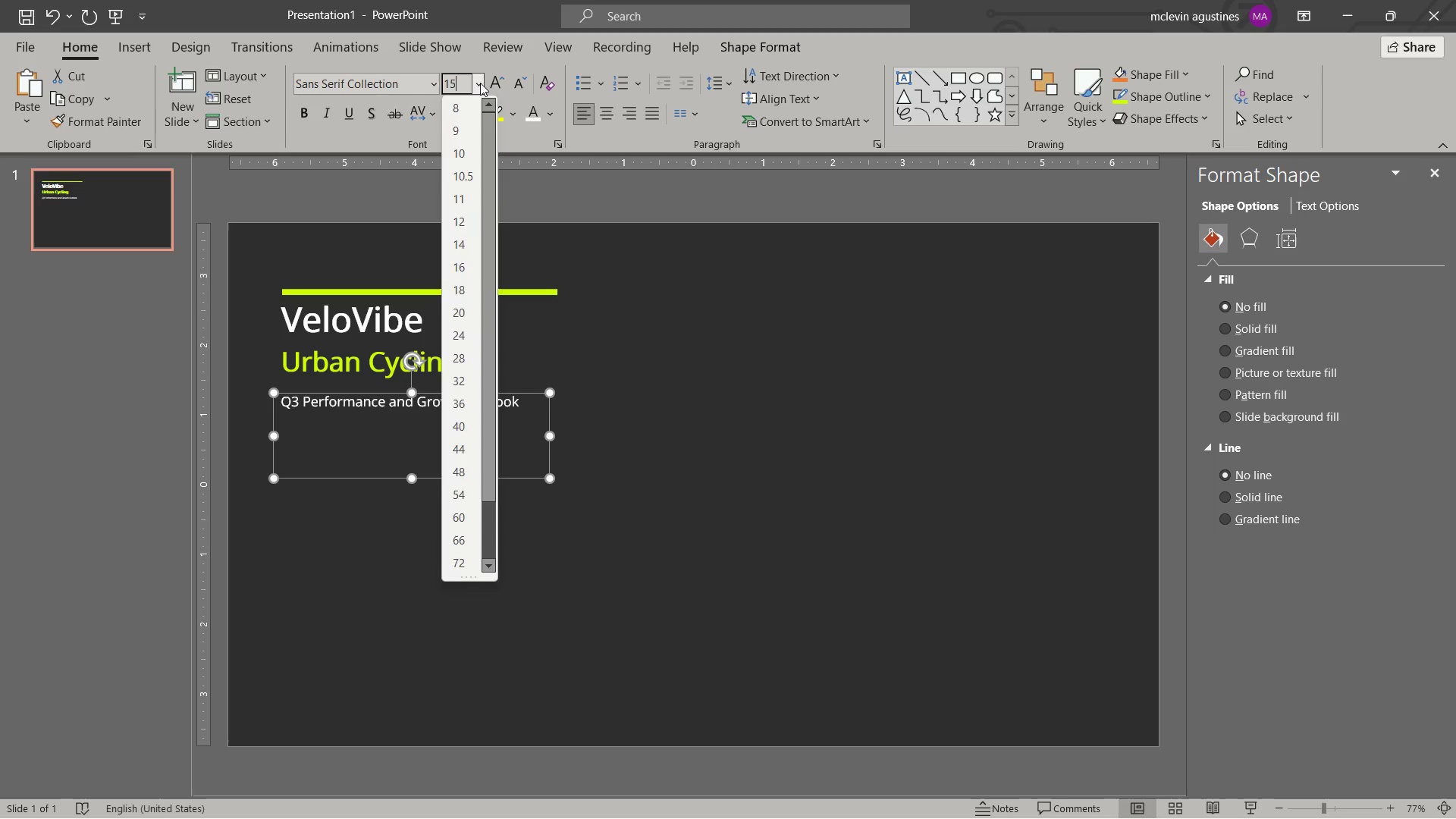 
key(Numpad5)
 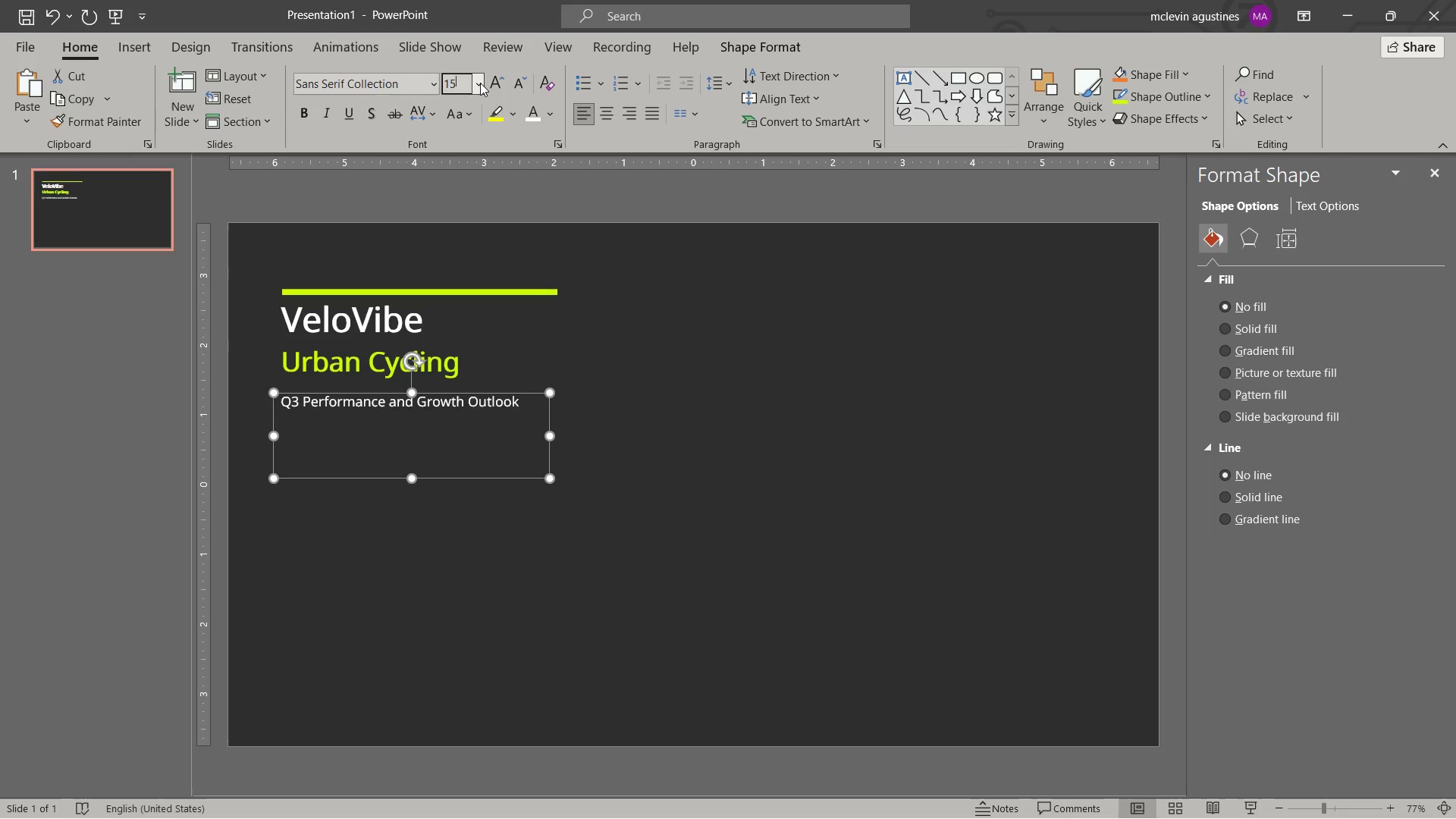 
key(NumpadEnter)
 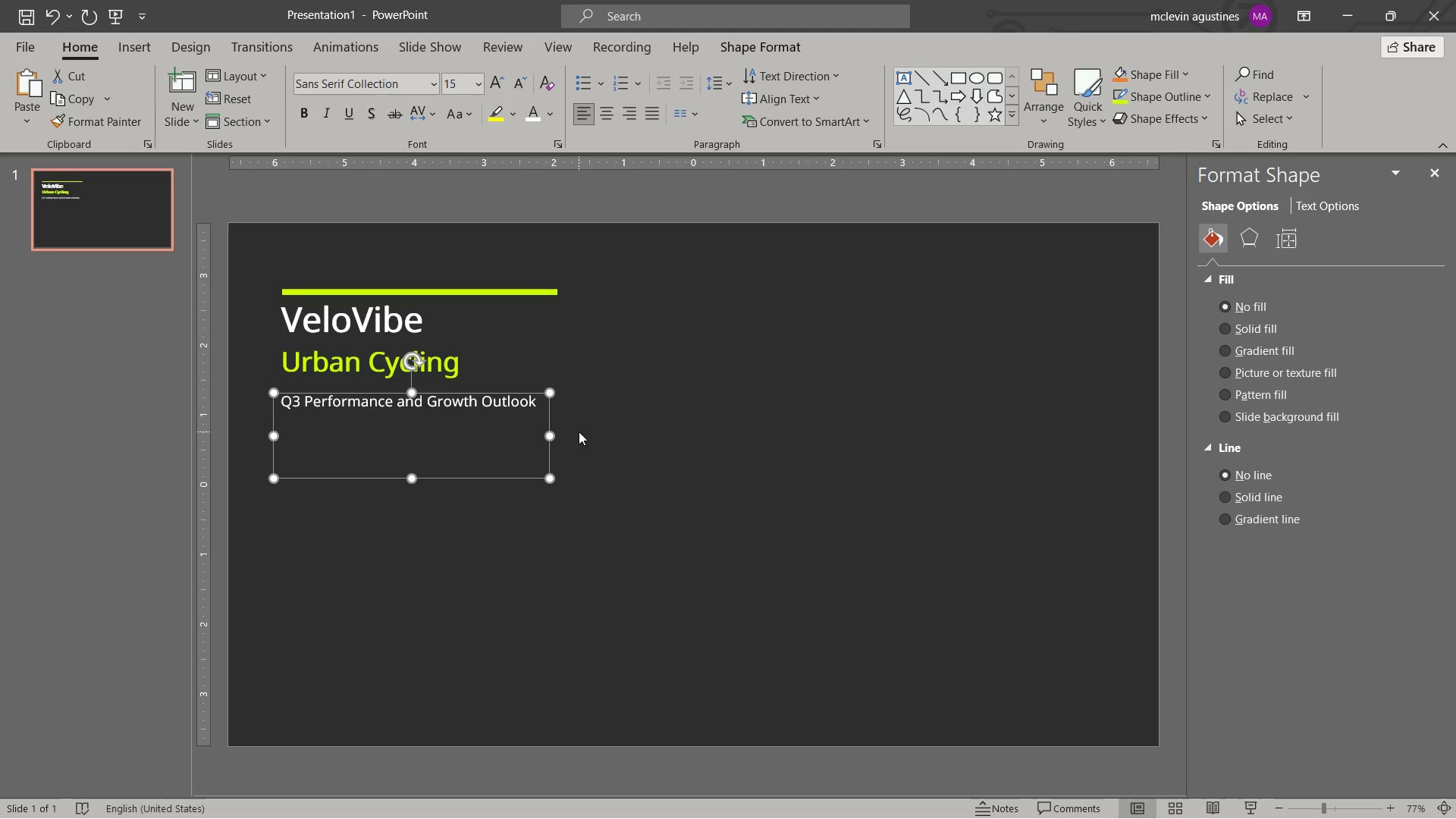 
hold_key(key=ControlLeft, duration=0.41)
 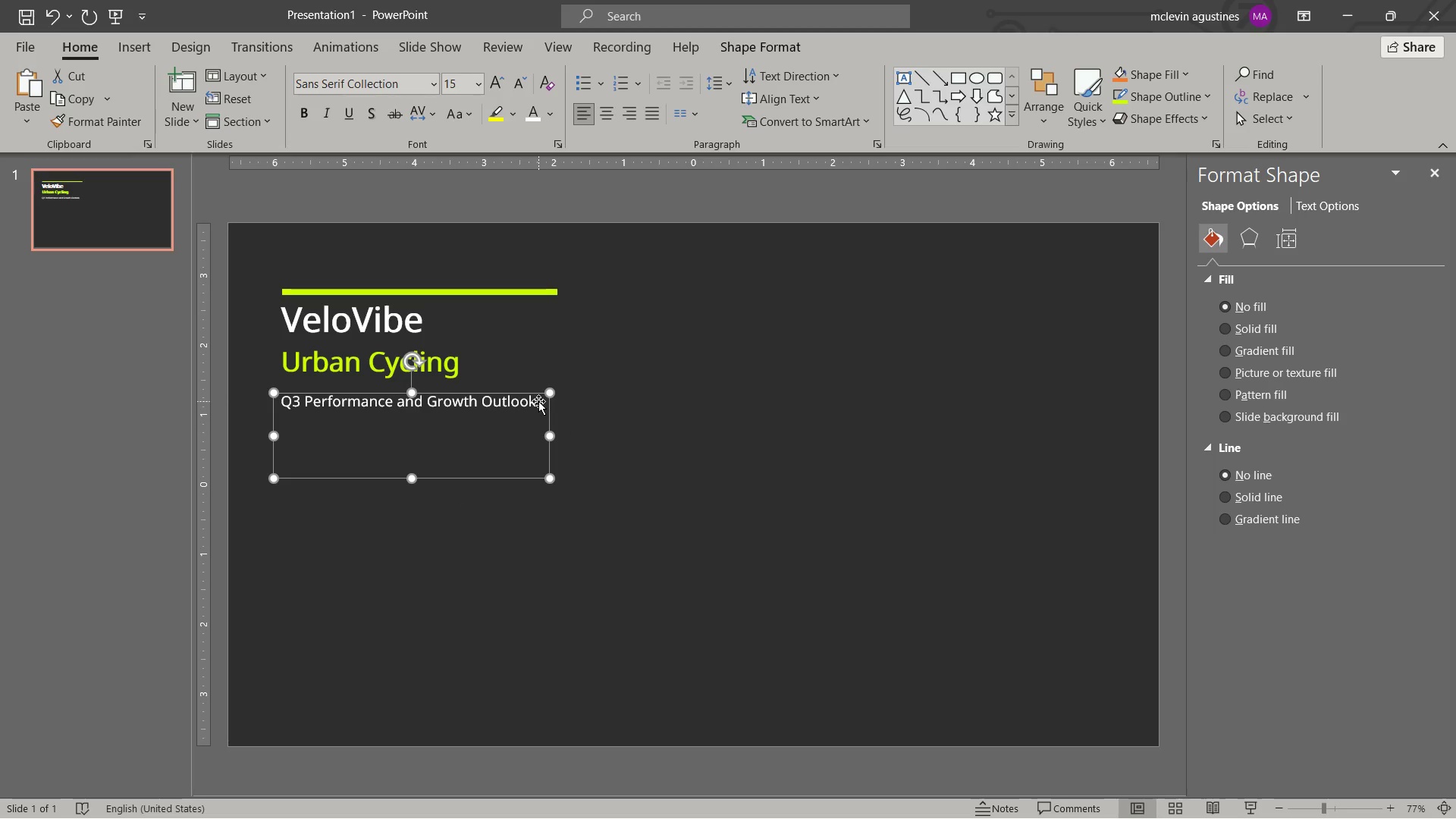 
left_click([534, 401])
 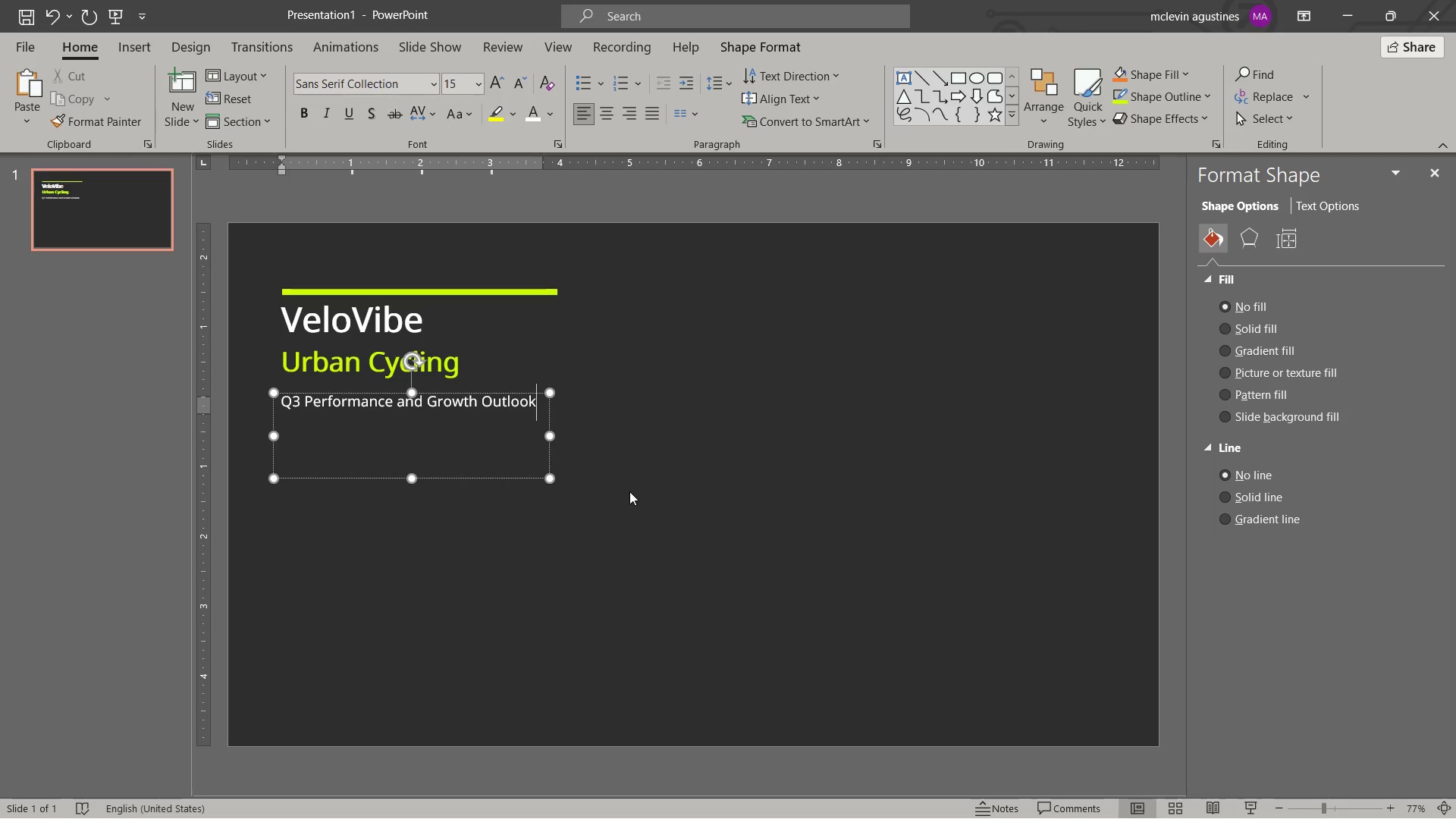 
key(Enter)
 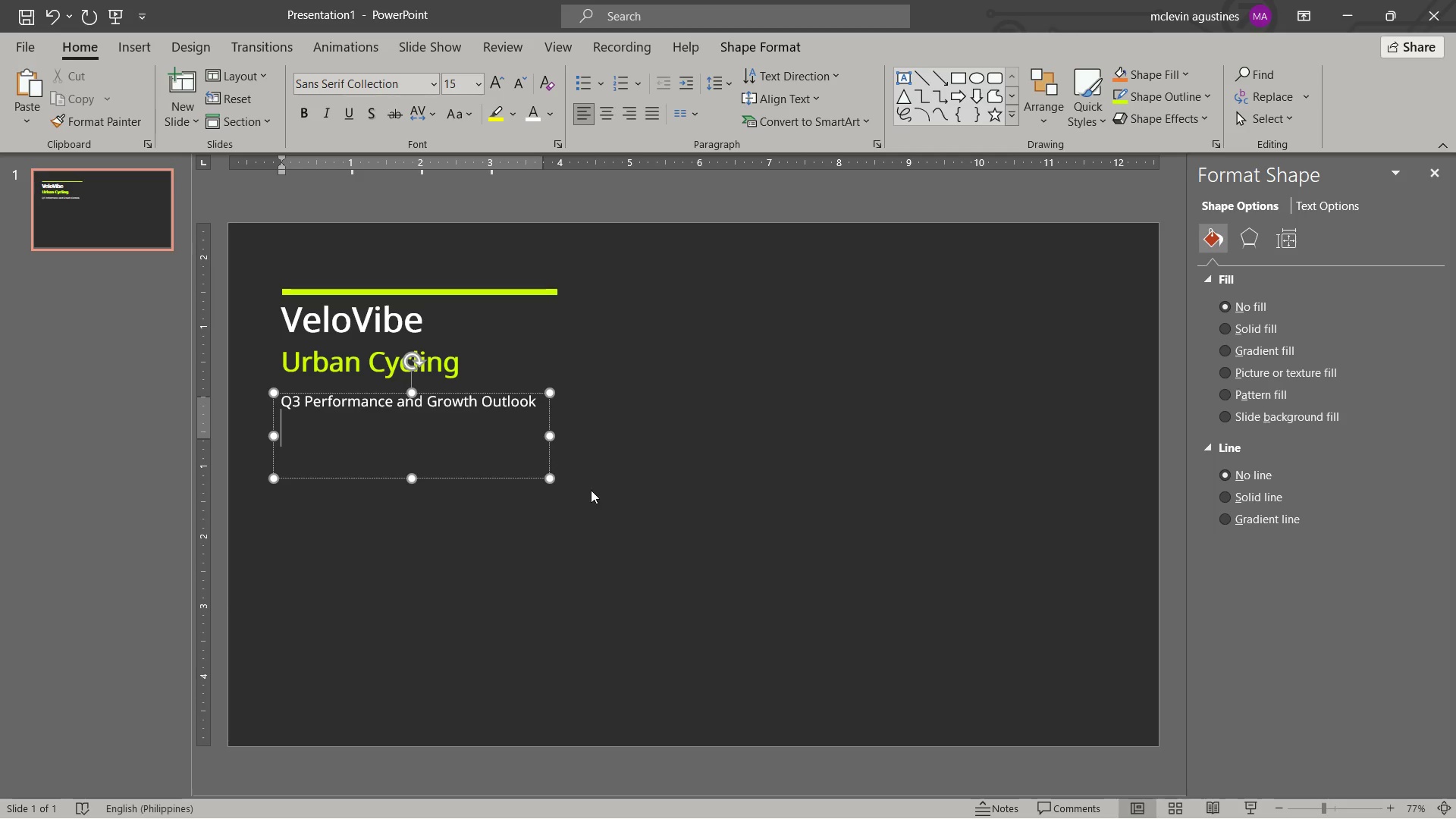 
wait(5.31)
 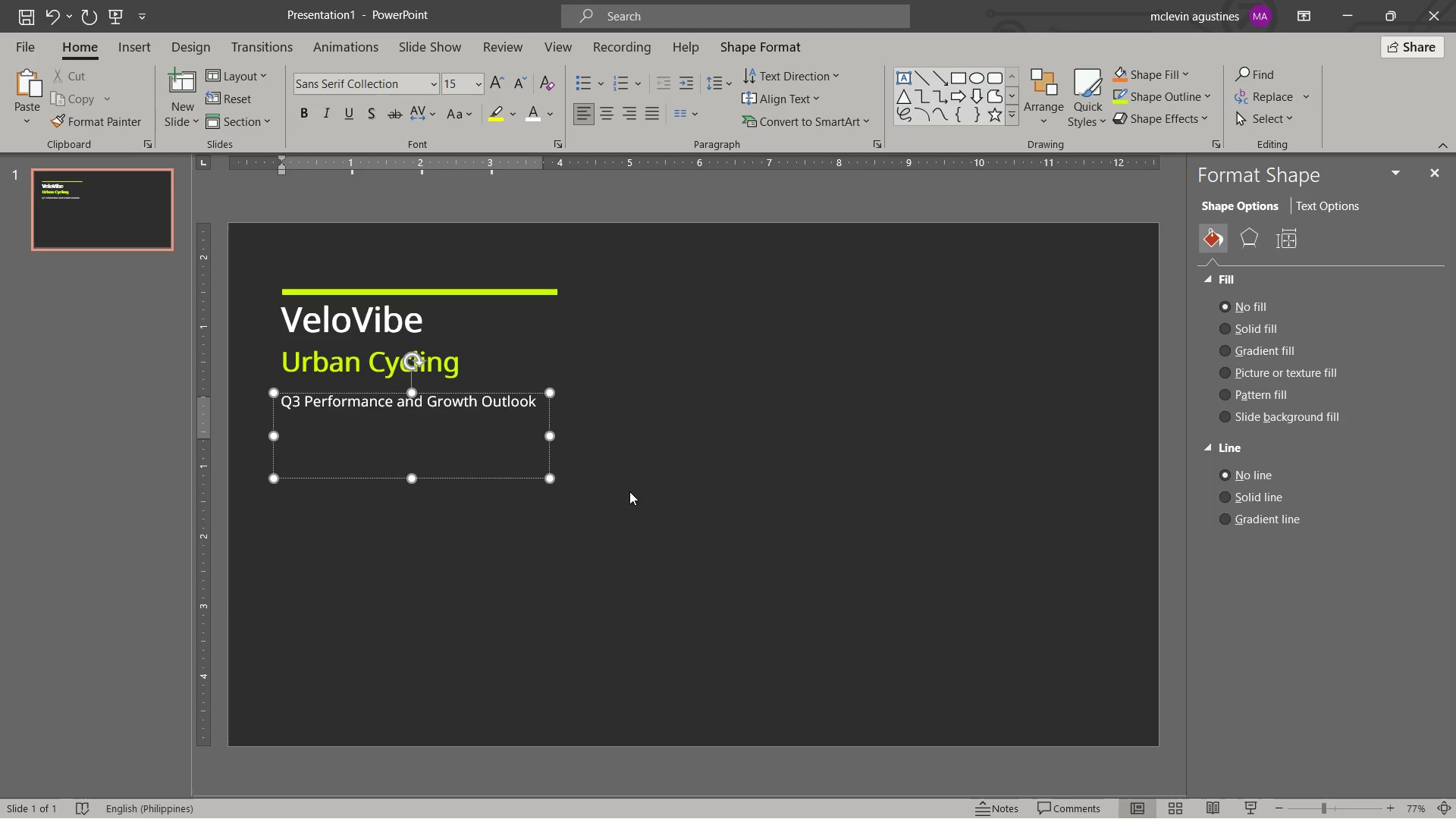 
type(boutique electric)
 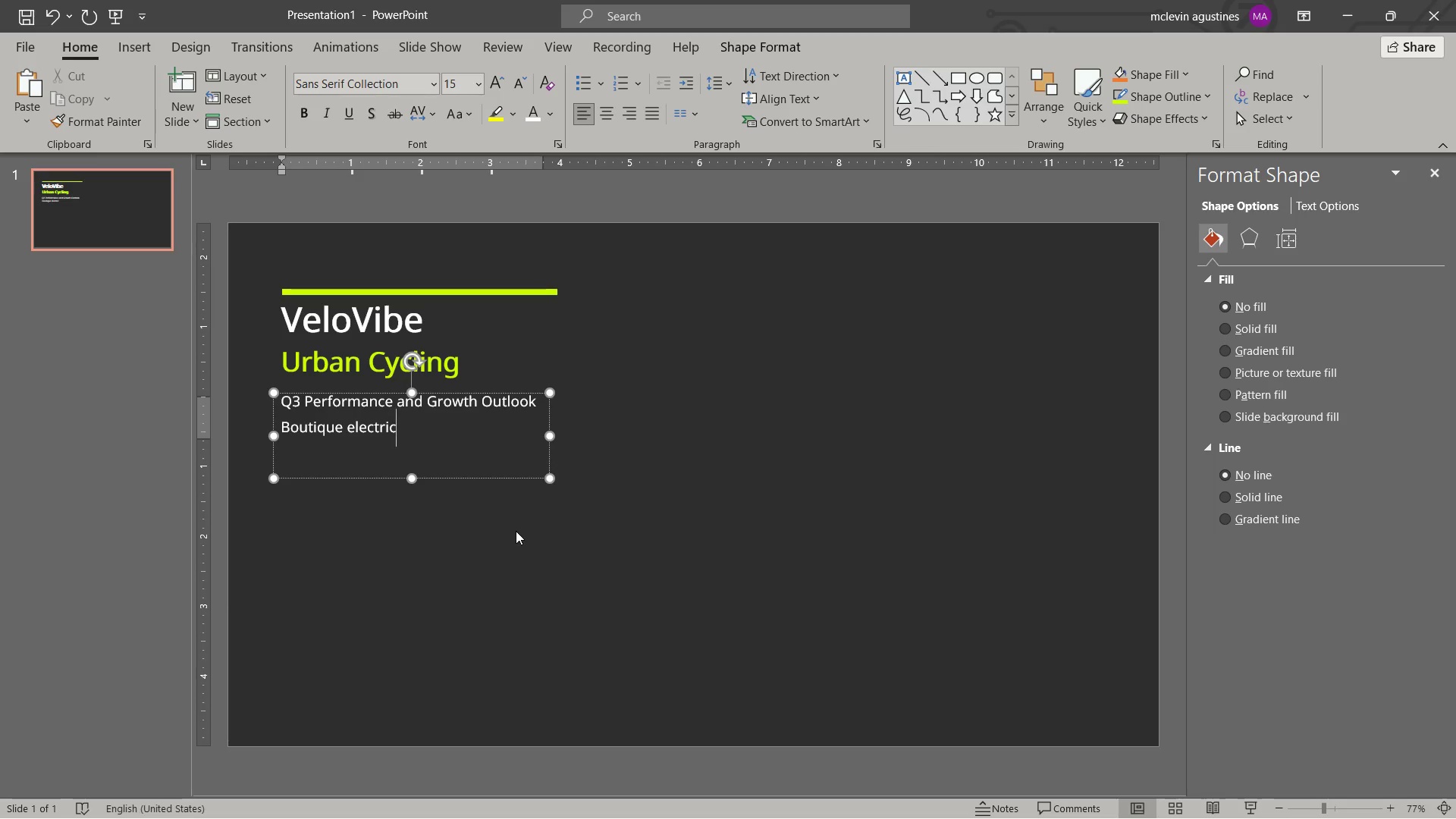 
type( cargo bike conversions for urban families)
 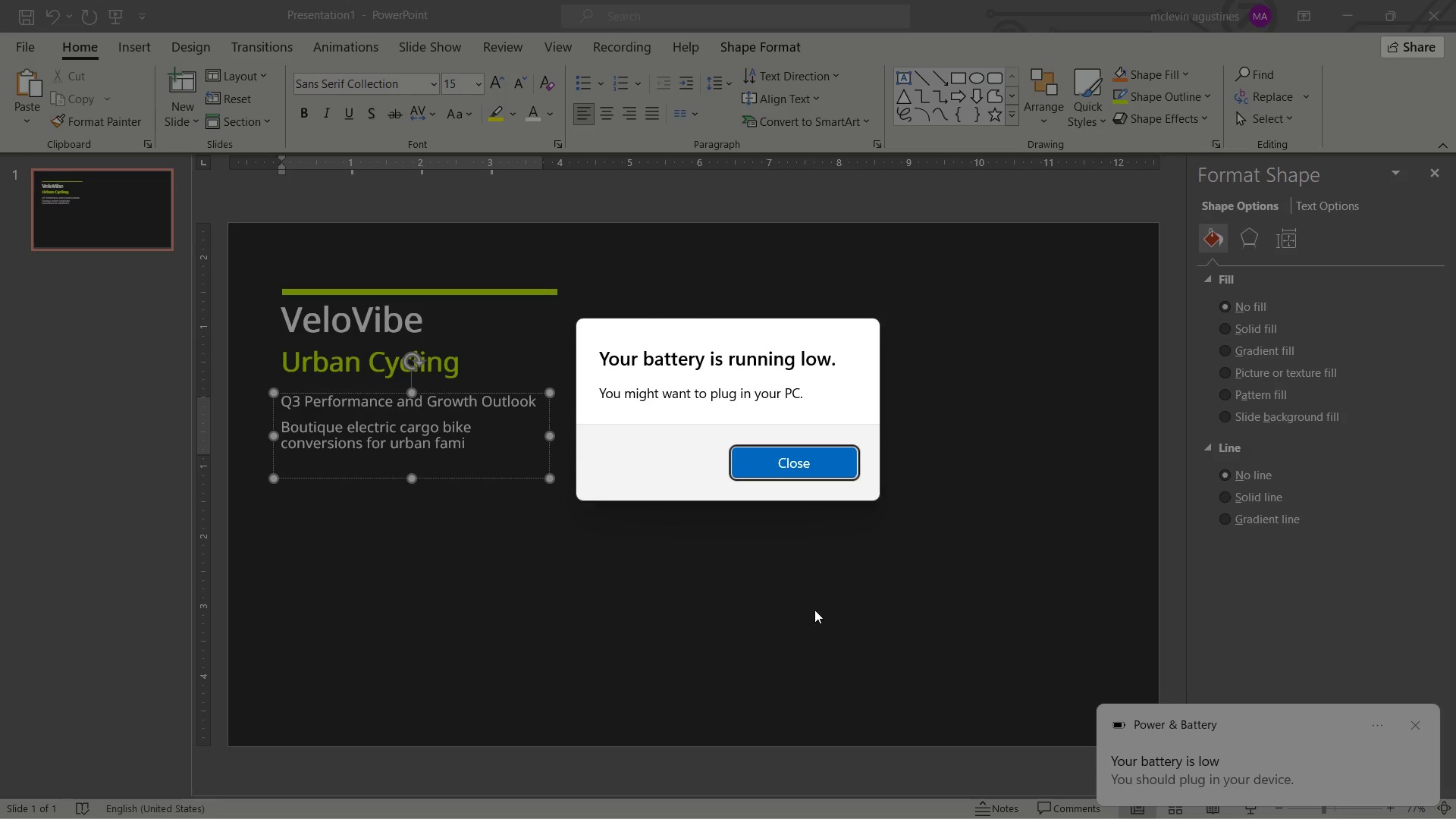 
wait(19.2)
 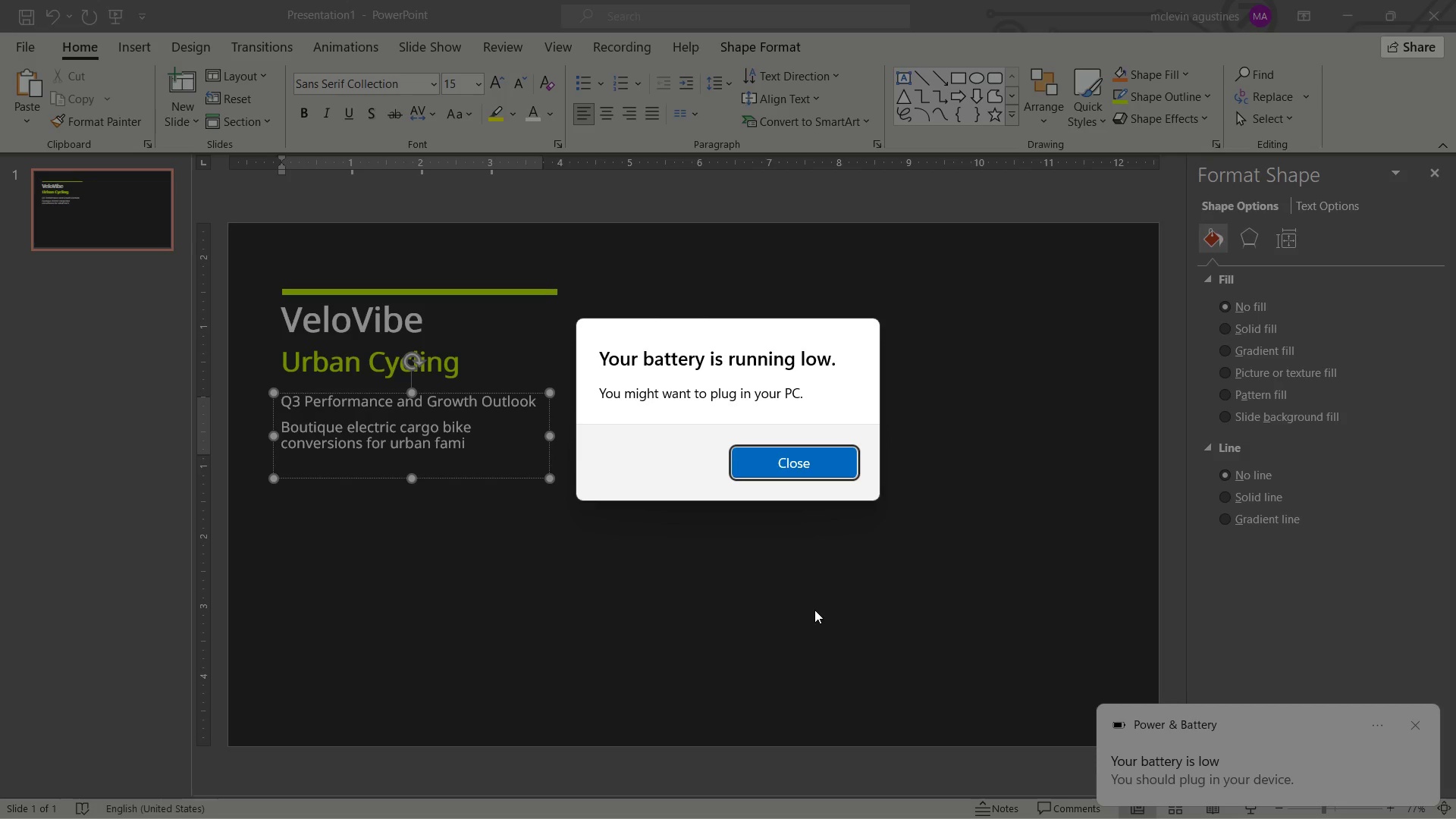 
type(lies.)
 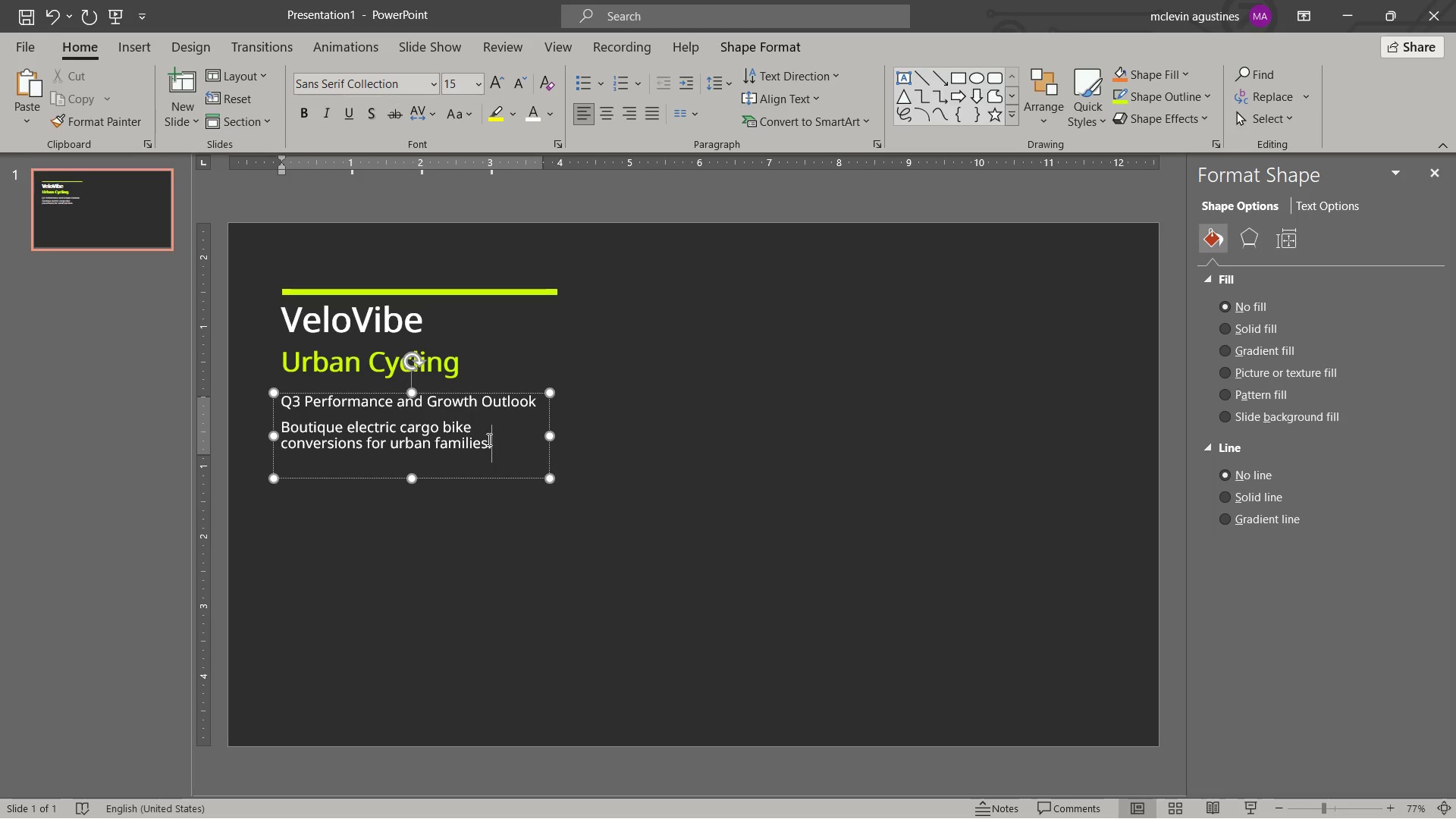 
left_click_drag(start_coordinate=[489, 439], to_coordinate=[288, 416])
 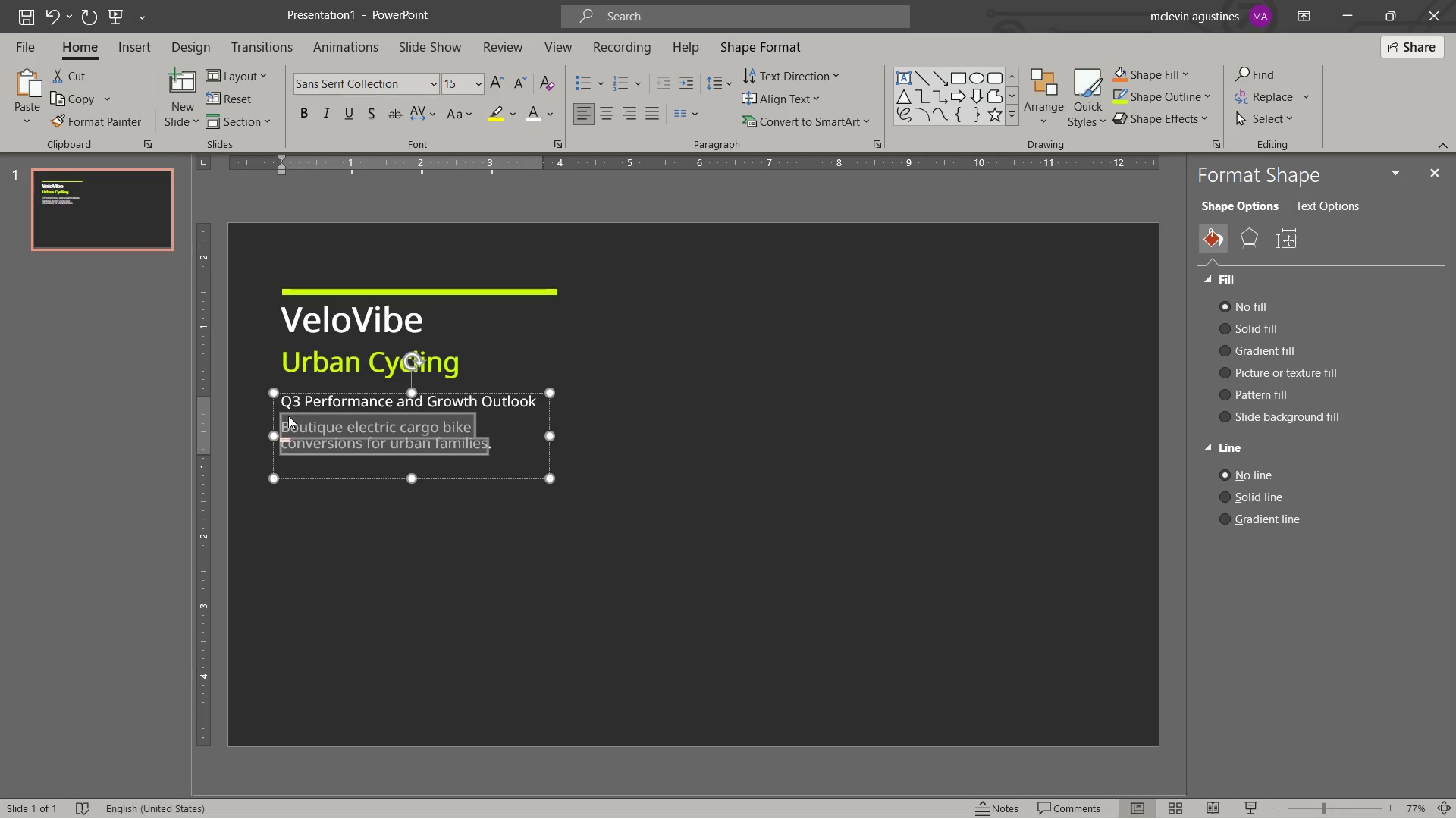 
key(Control+BracketLeft)
 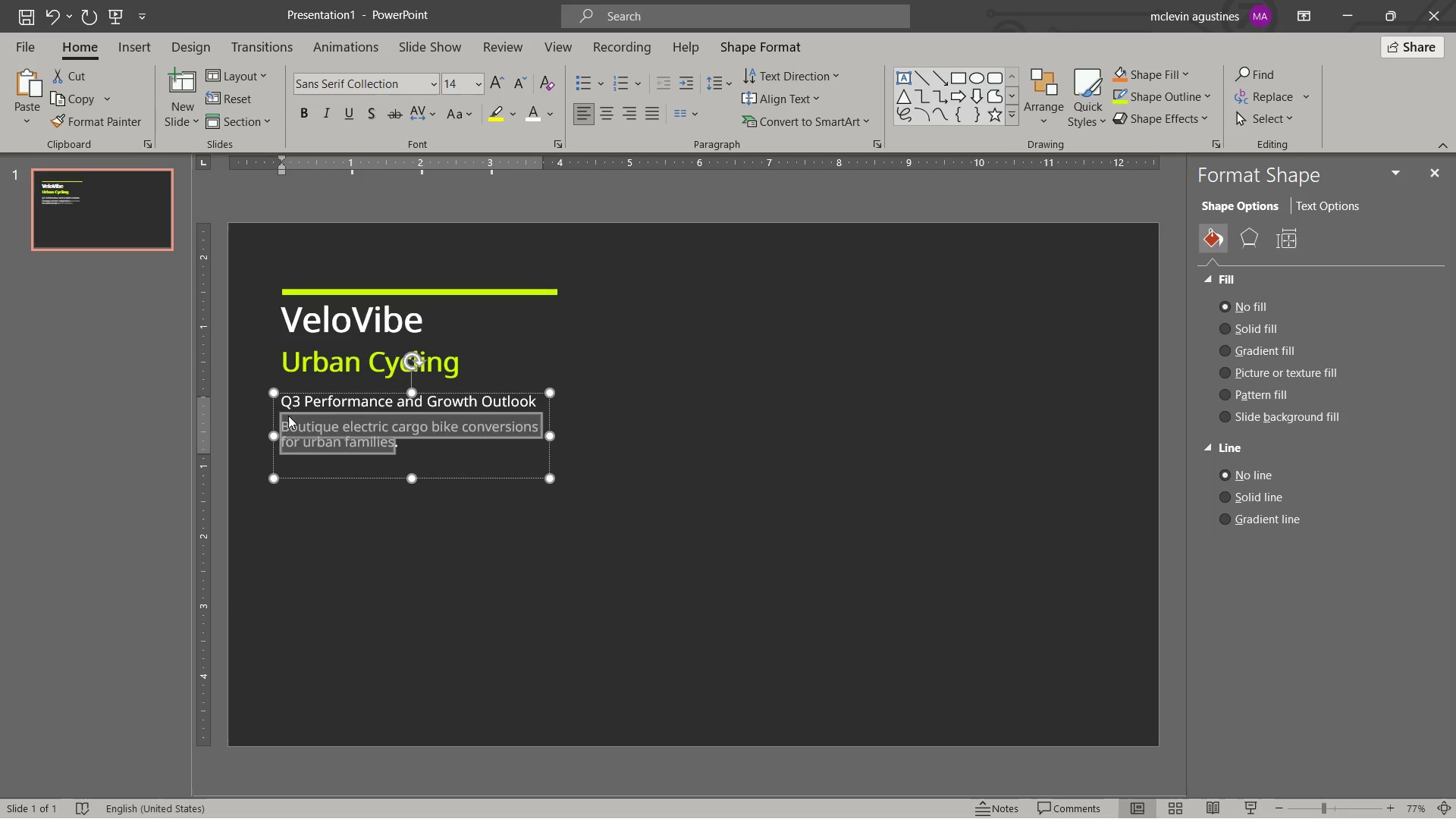 
key(Control+BracketLeft)
 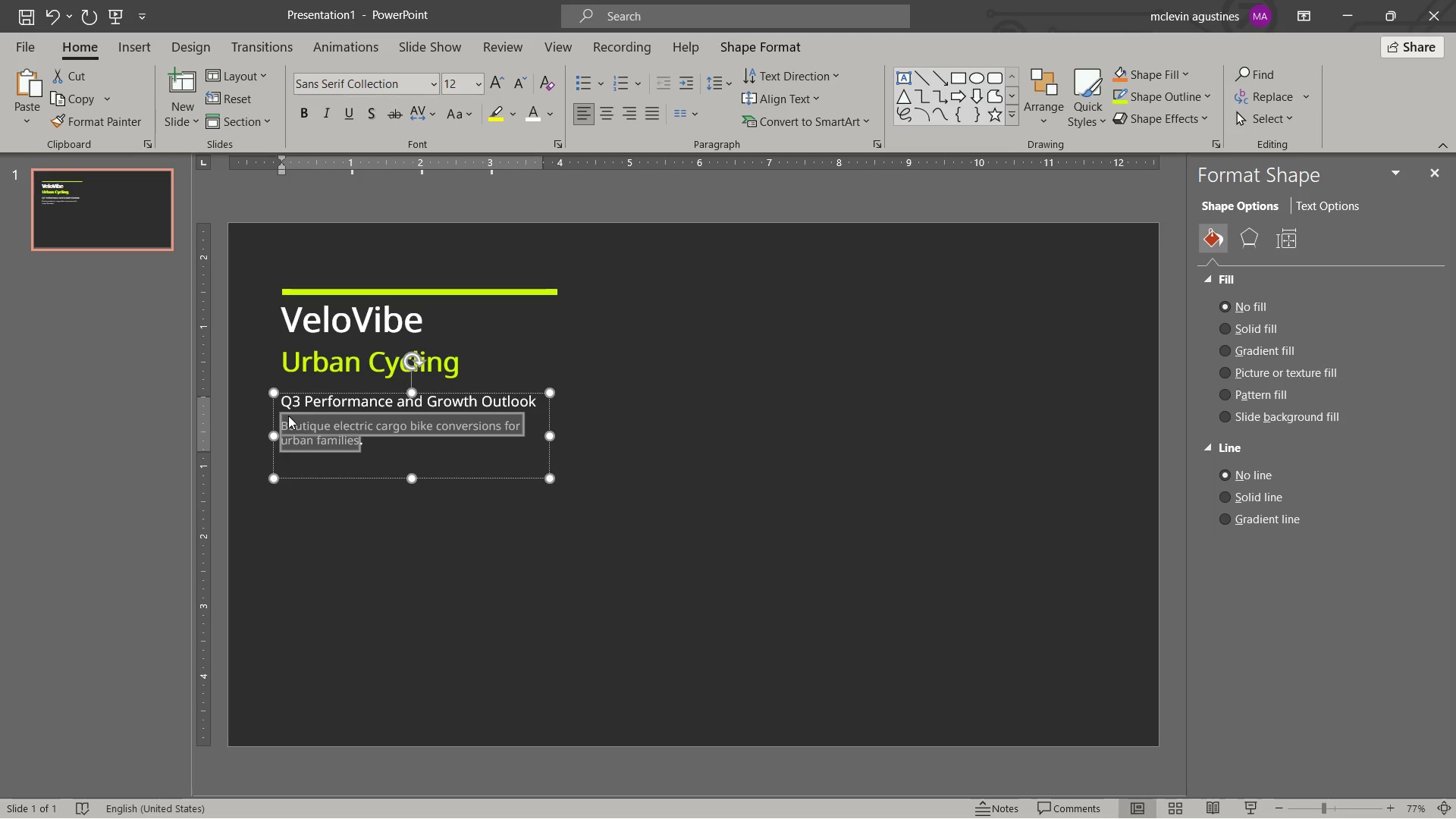 
key(Control+BracketLeft)
 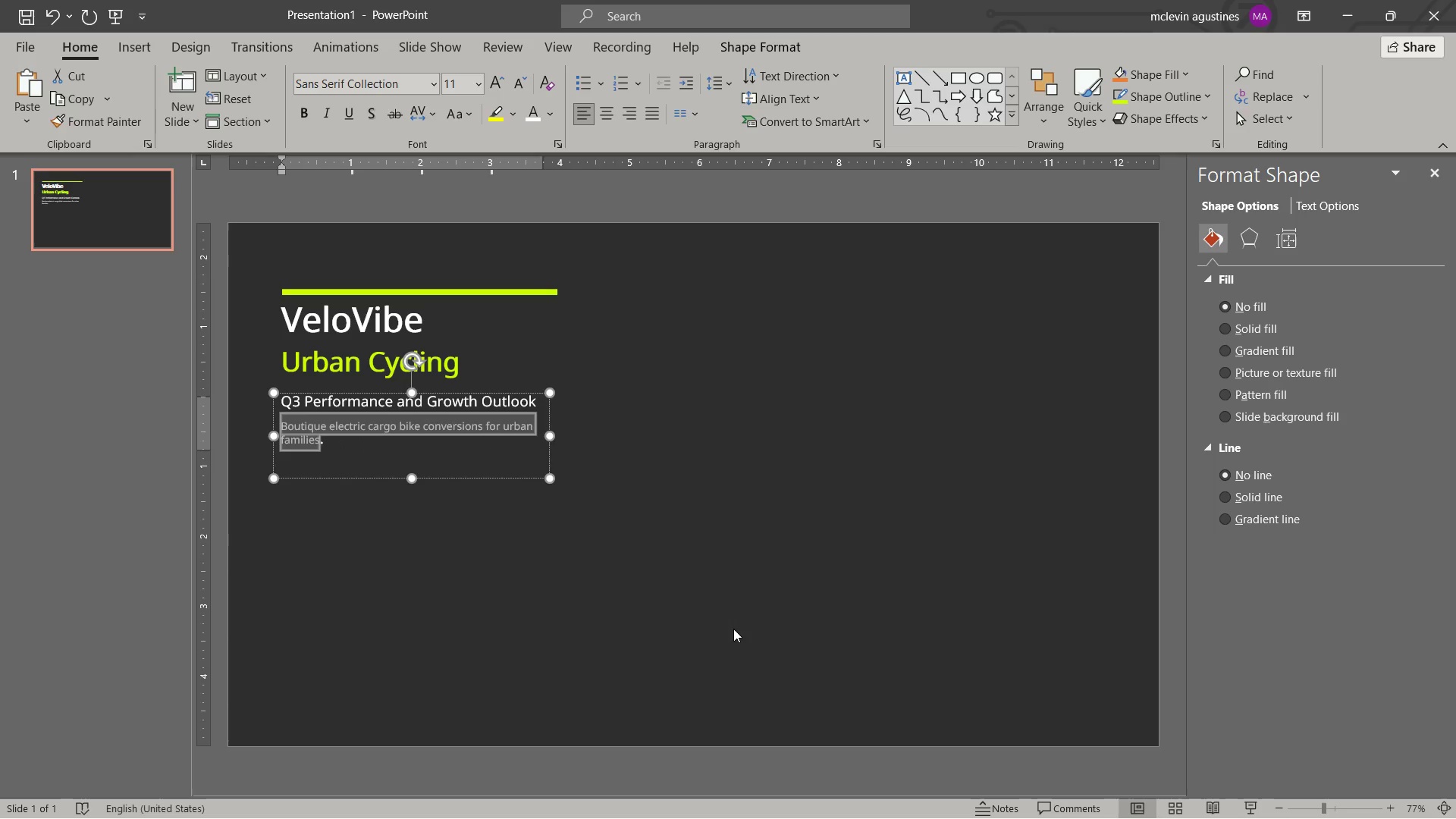 
left_click([711, 579])
 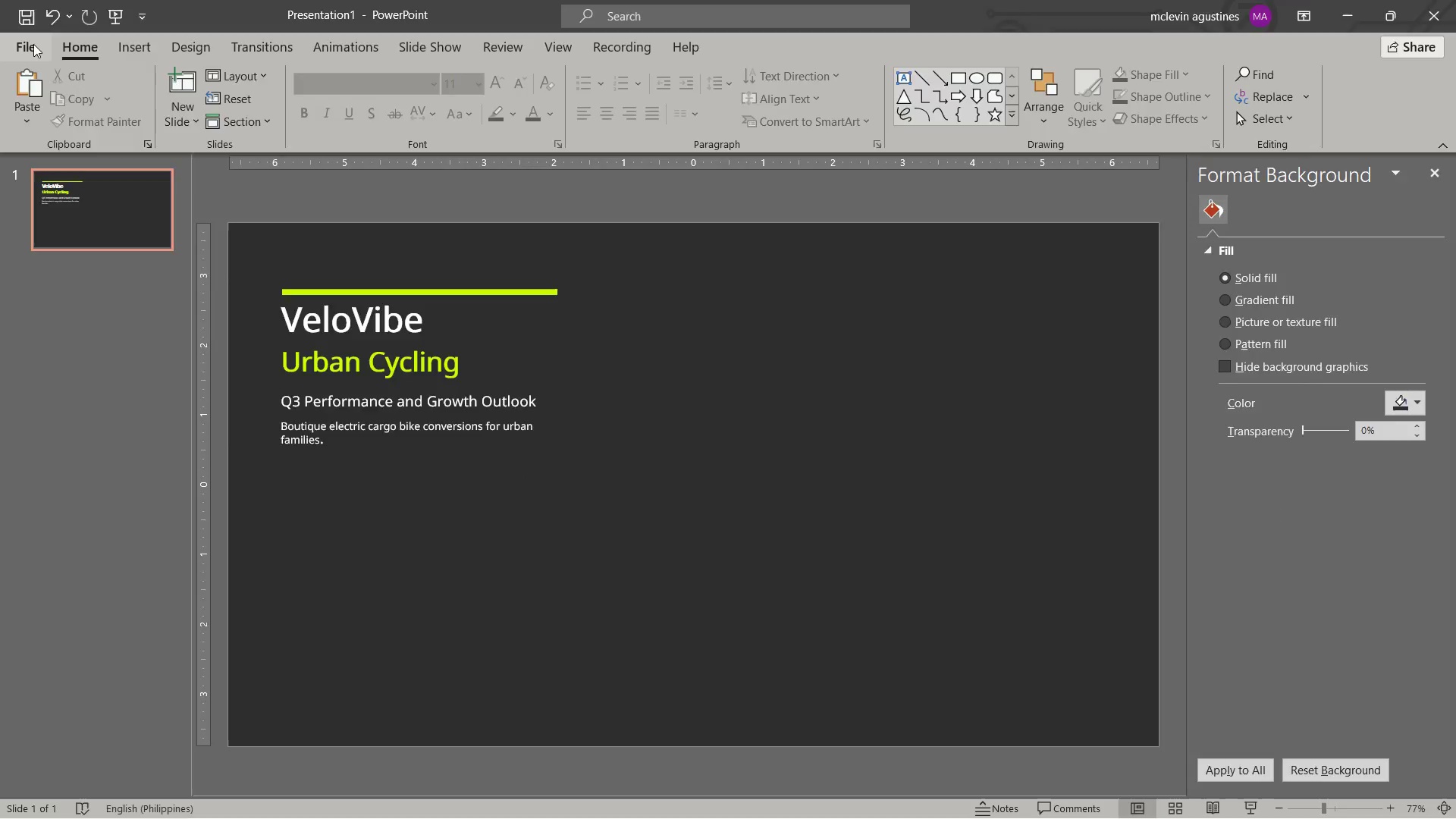 
left_click([70, 295])
 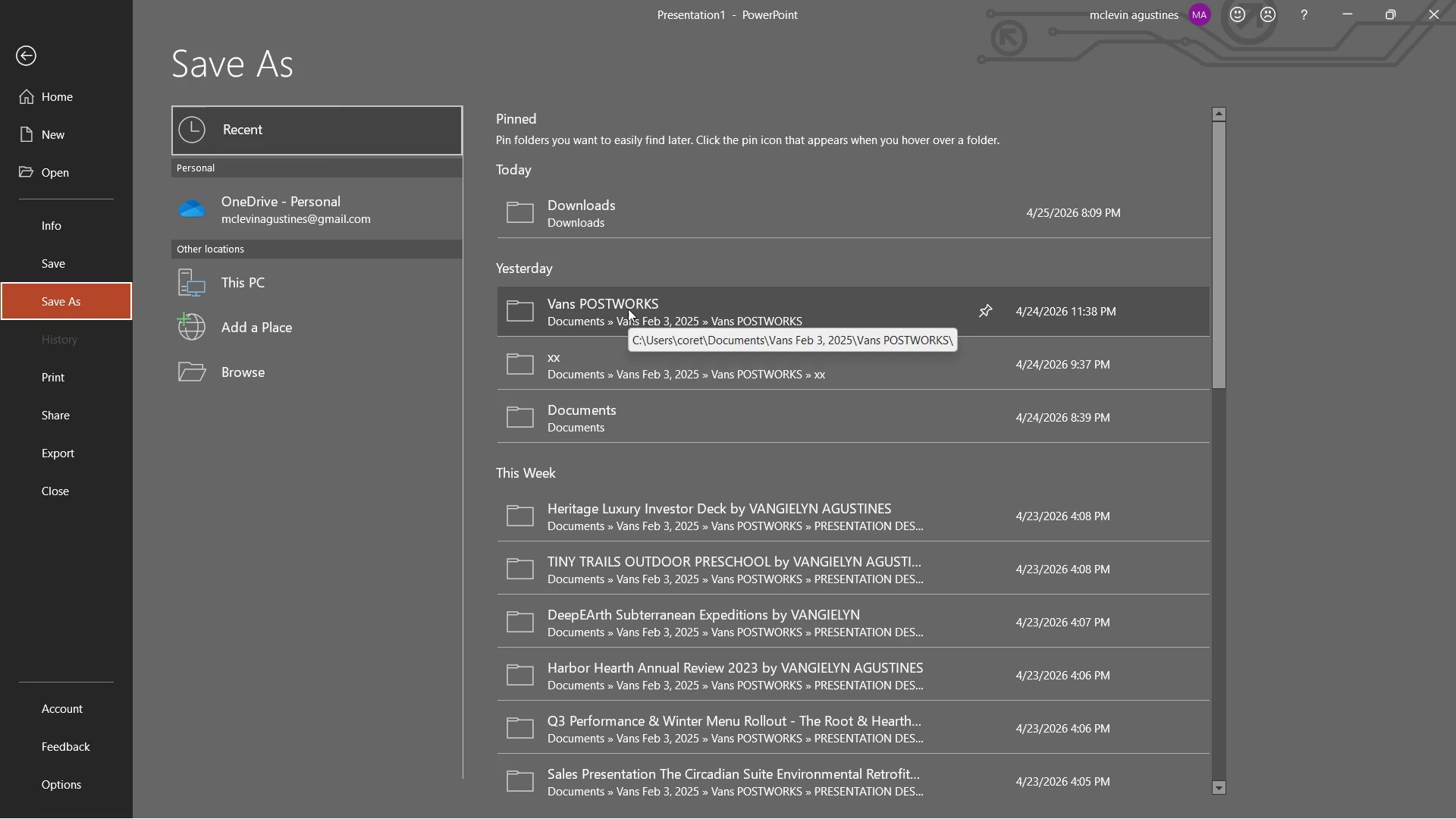 
key(Escape)
 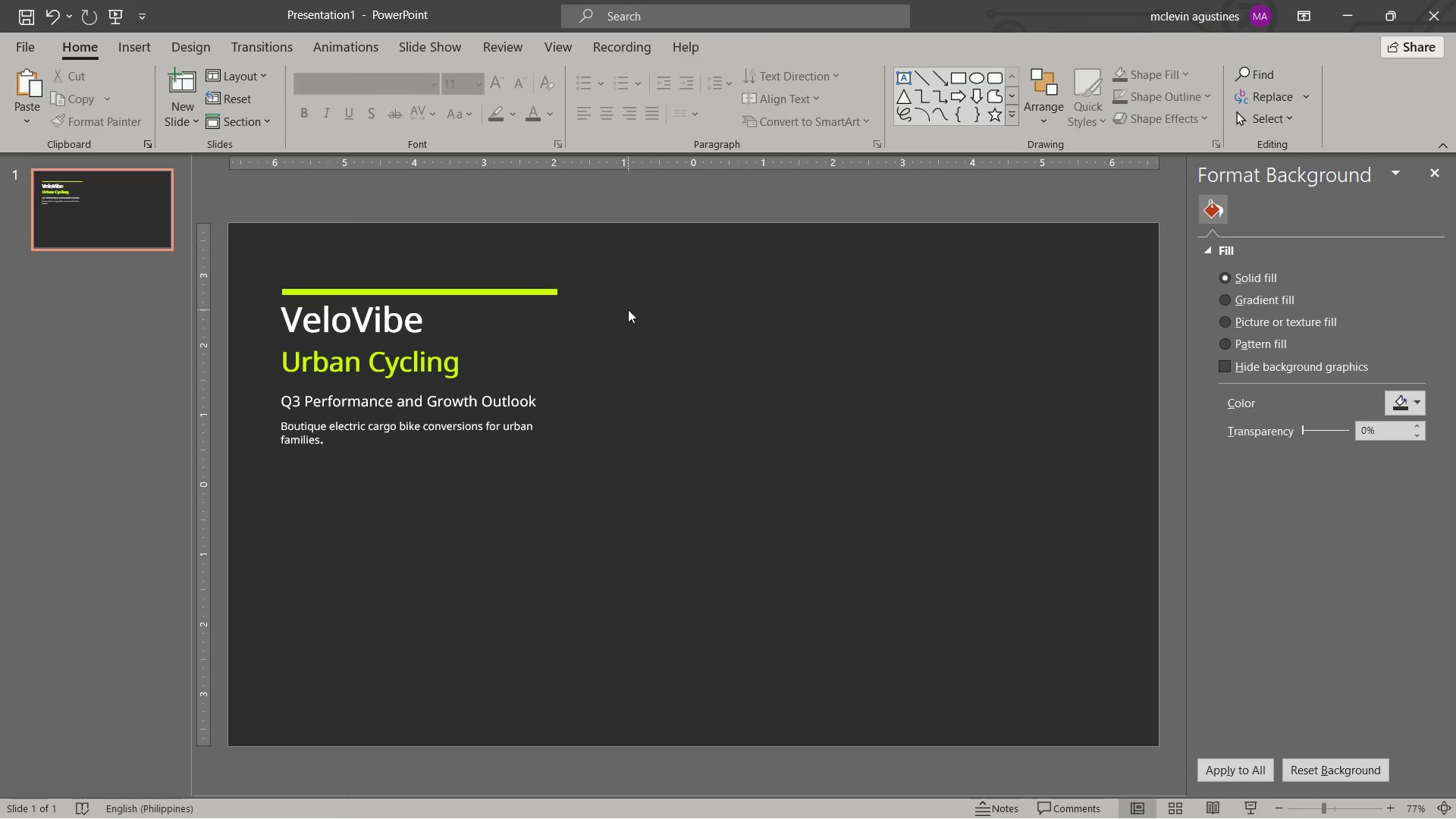 
left_click([21, 46])
 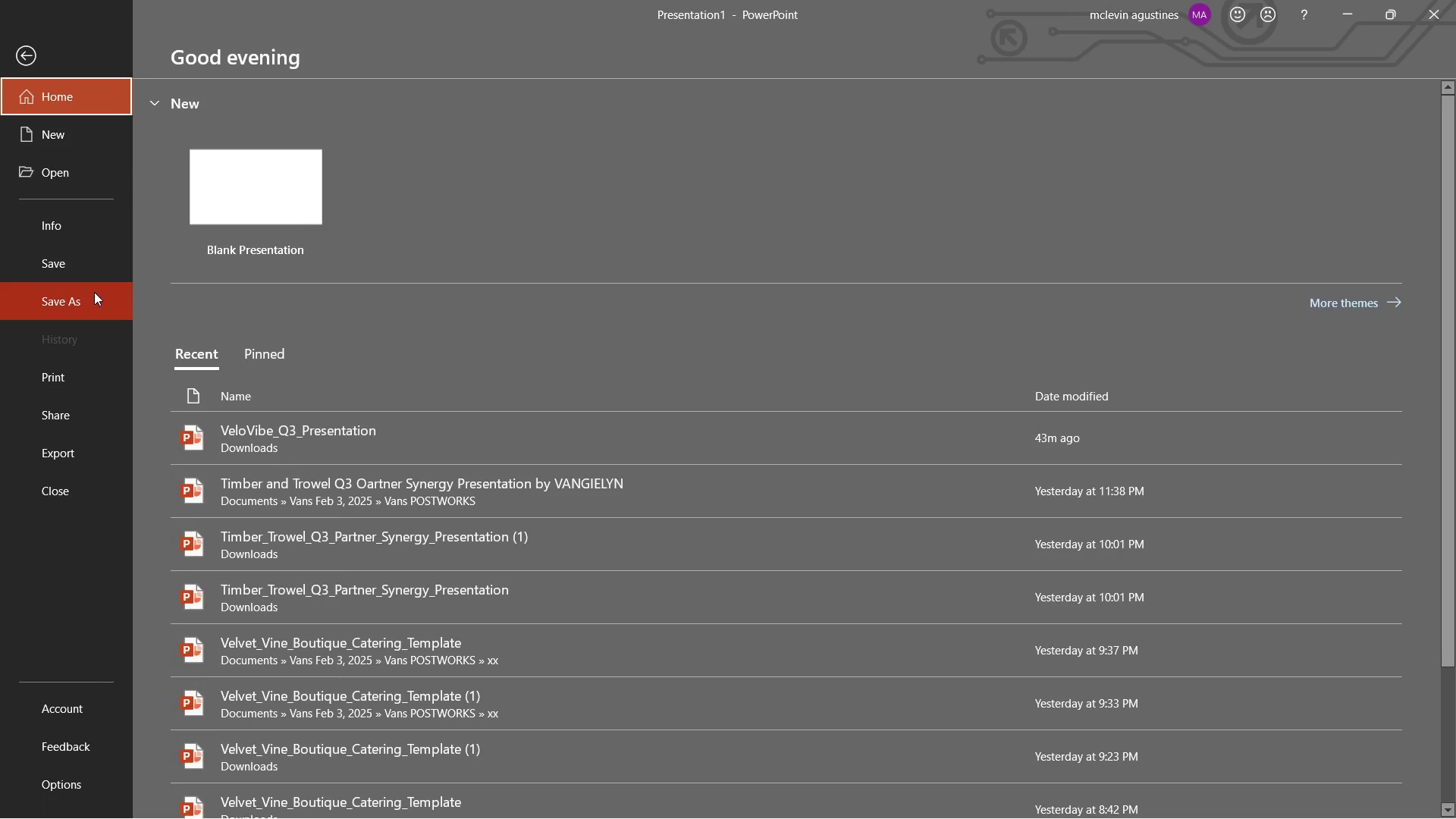 
left_click([94, 292])
 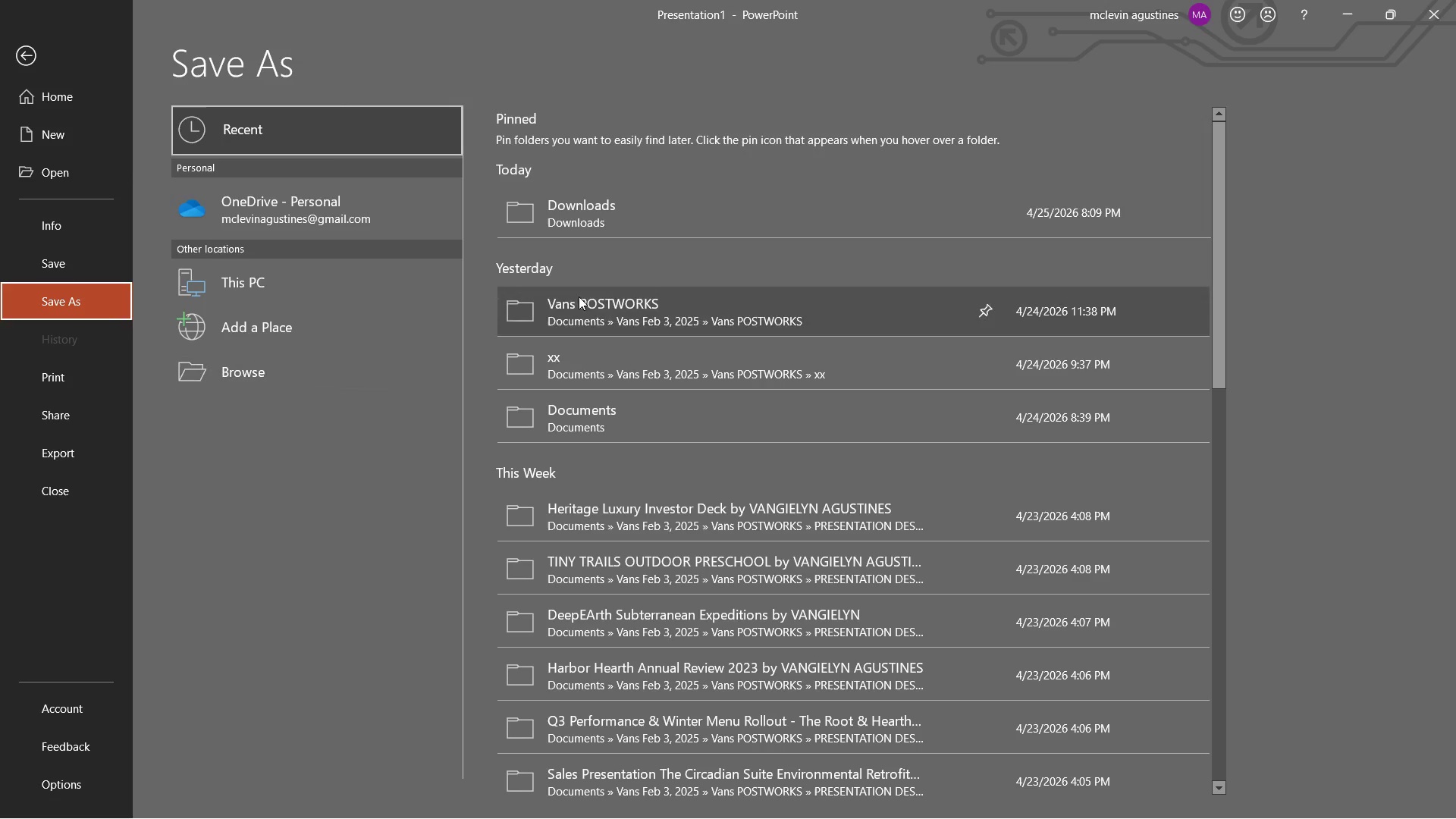 
left_click([579, 297])
 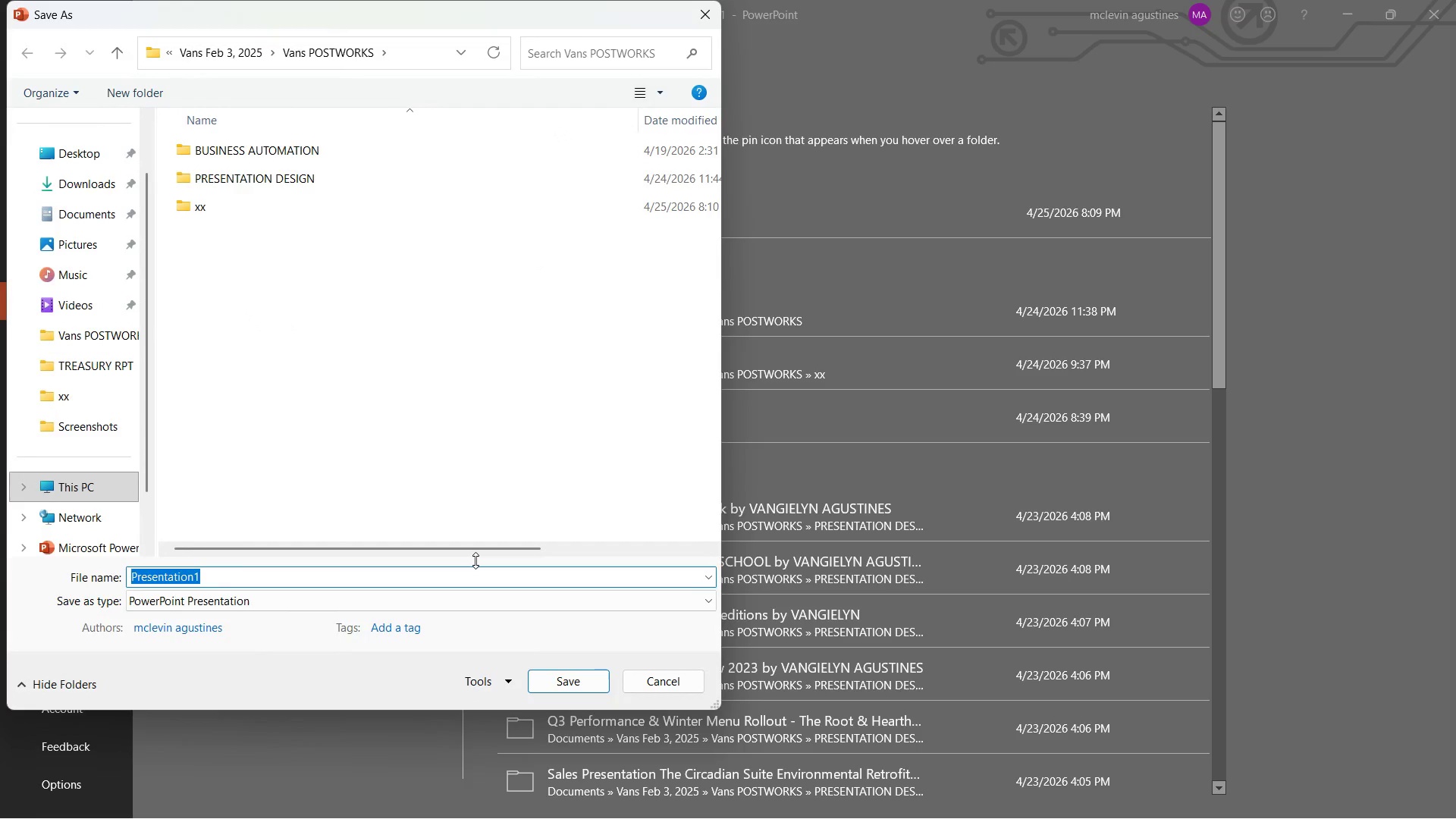 
type(VeloVibe Urban Cycln)
key(Backspace)
type(ing by VANGIELYN)
 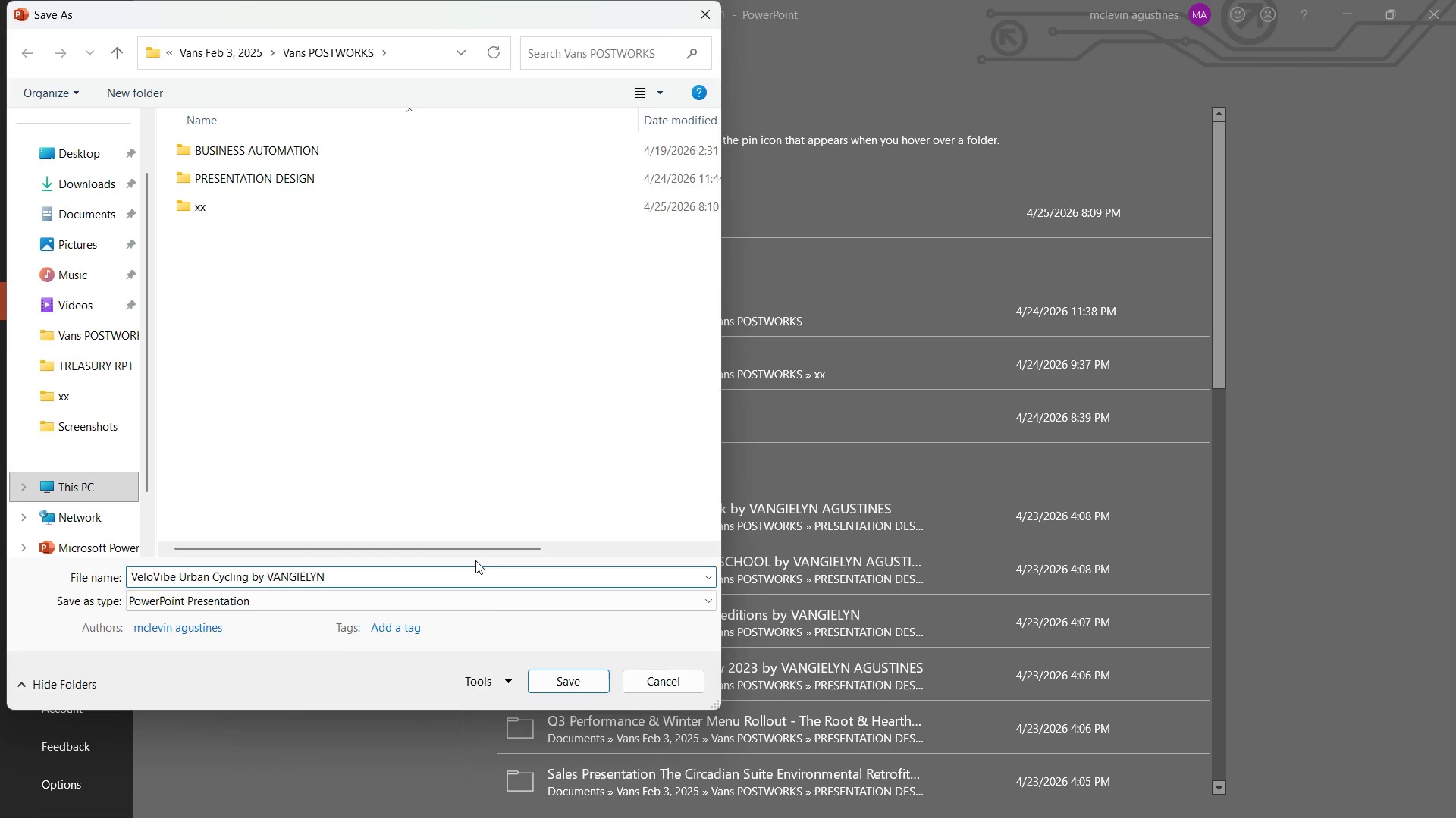 
wait(12.08)
 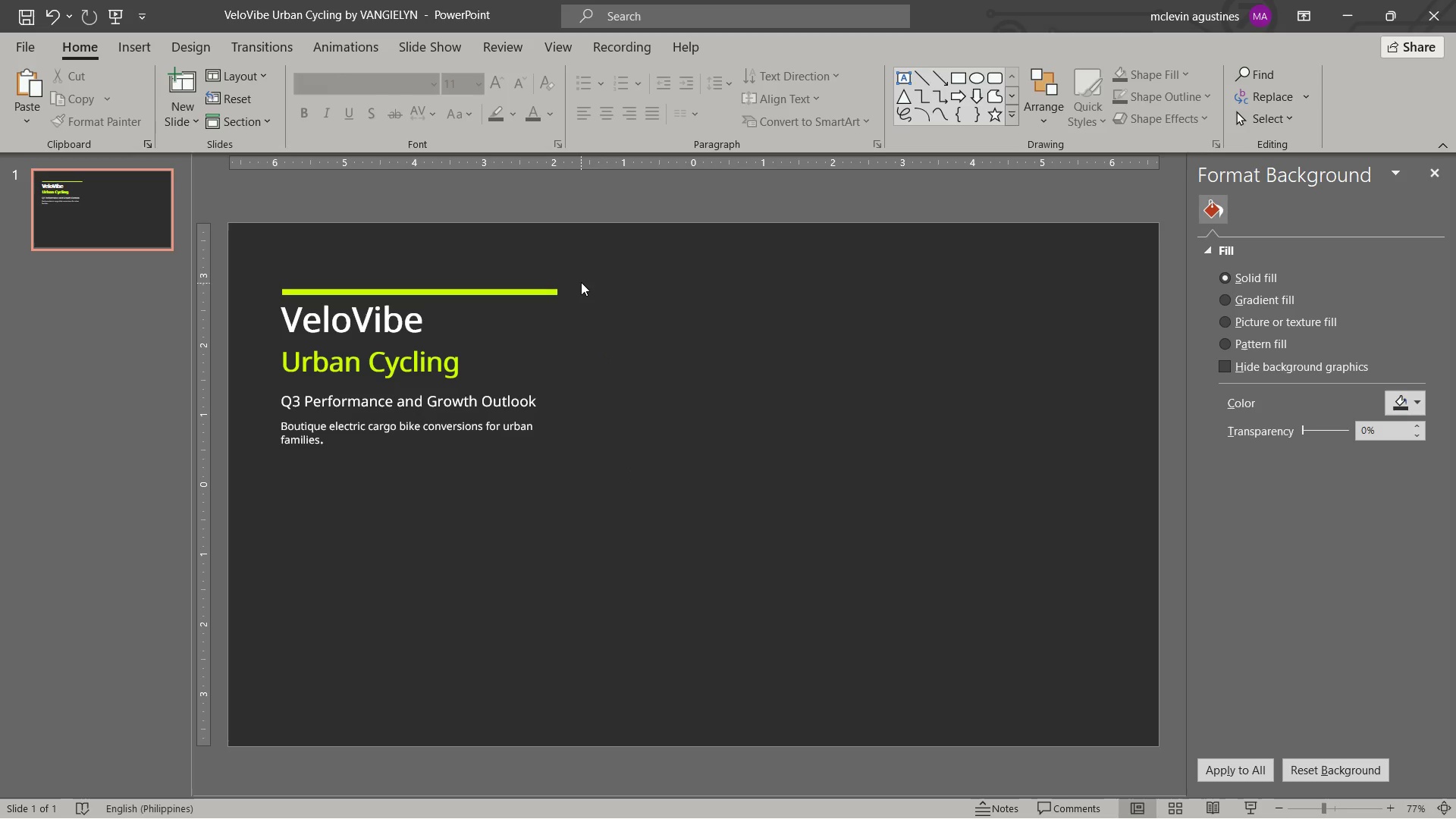 
left_click([143, 44])
 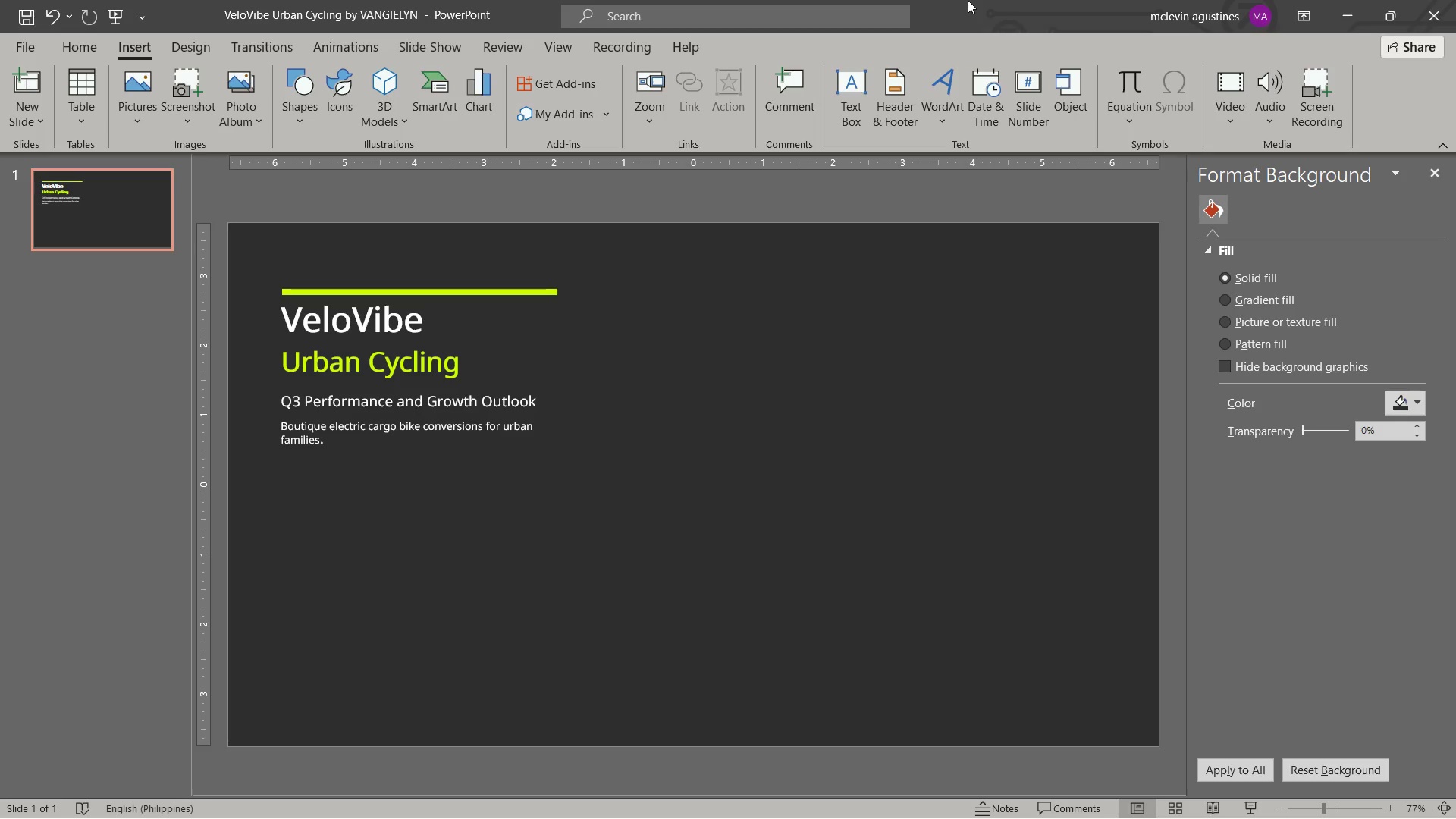 
wait(9.73)
 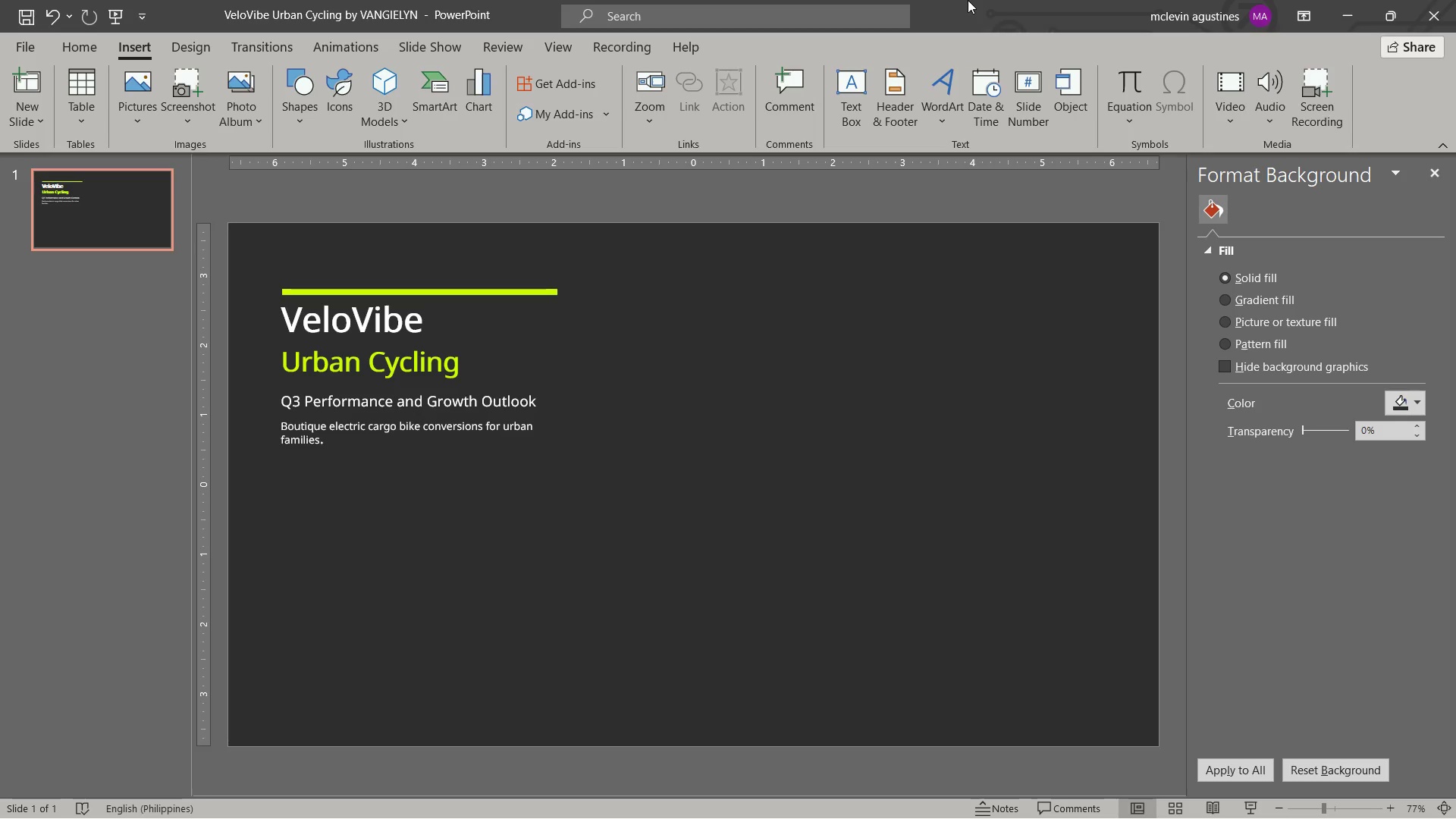 
left_click([300, 58])
 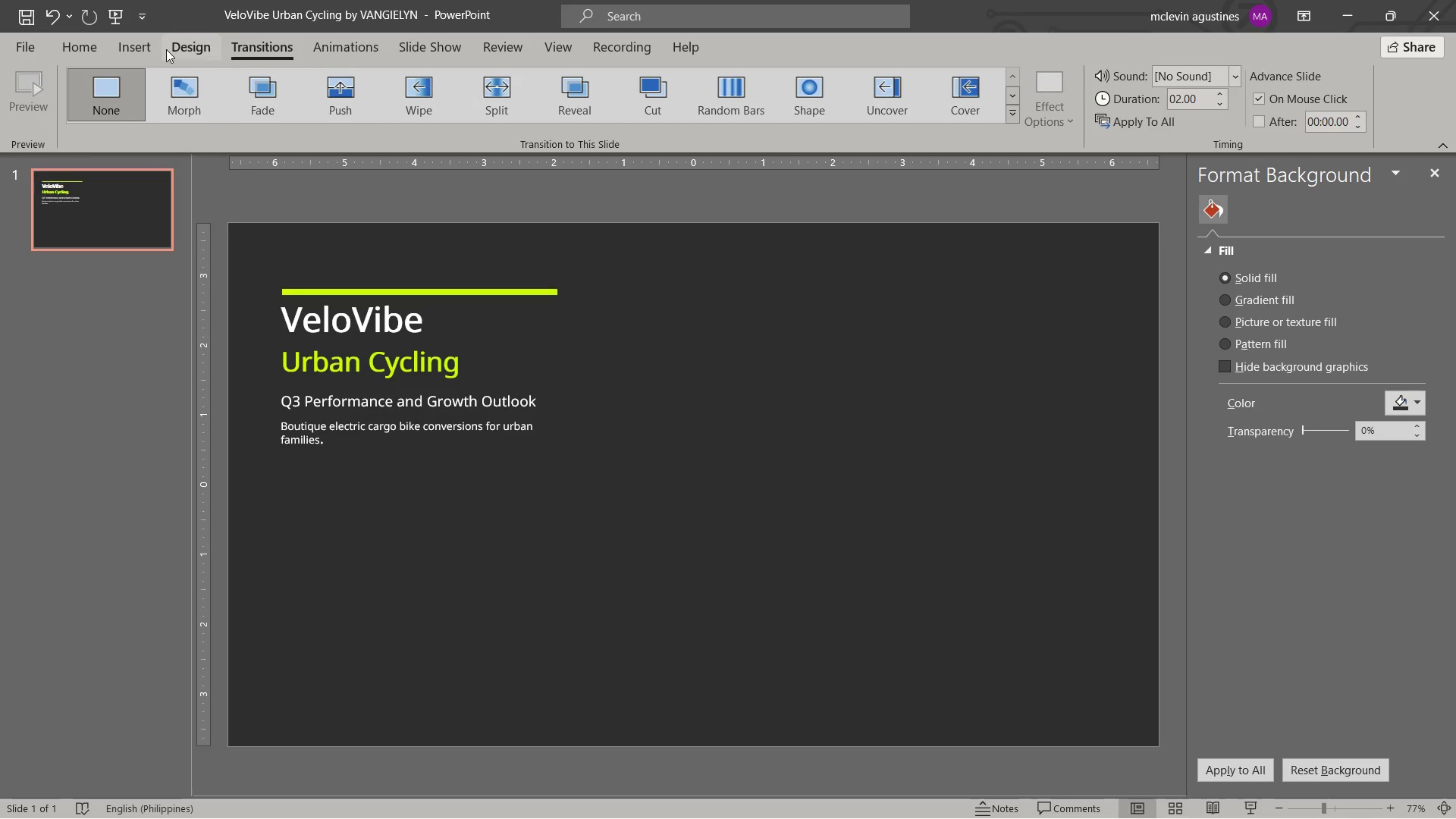 
left_click([149, 49])
 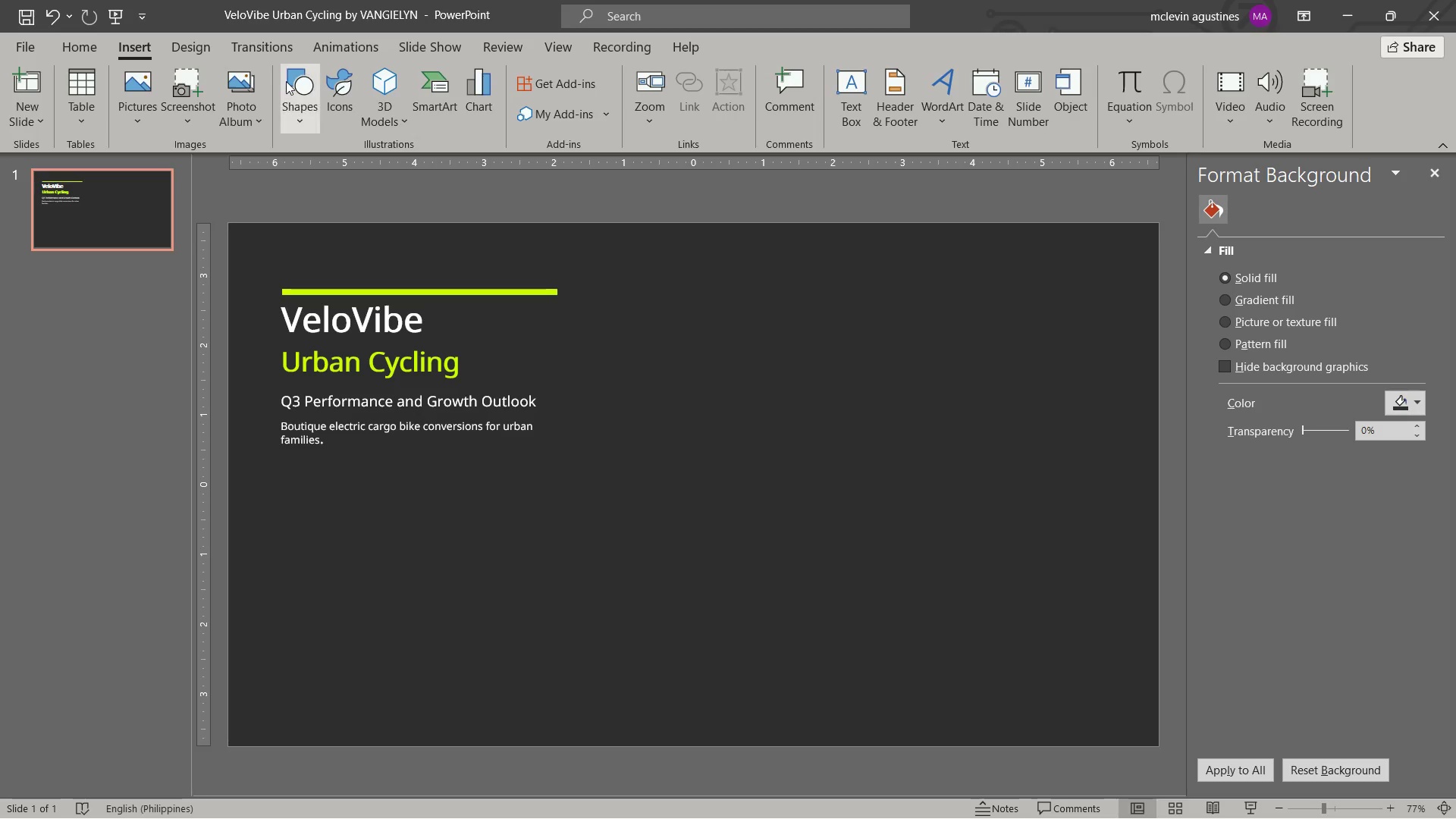 
left_click([286, 81])
 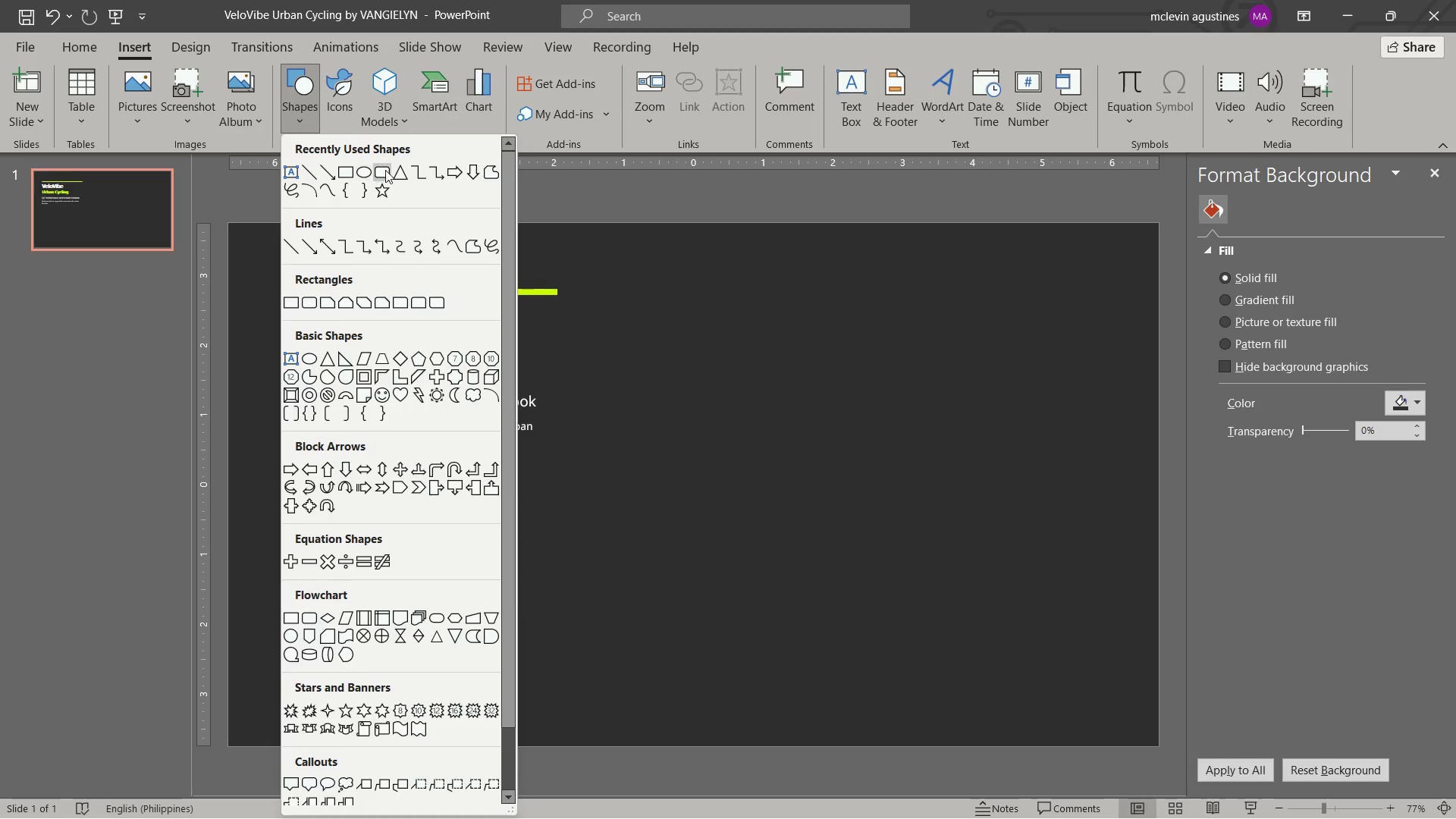 
left_click([385, 170])
 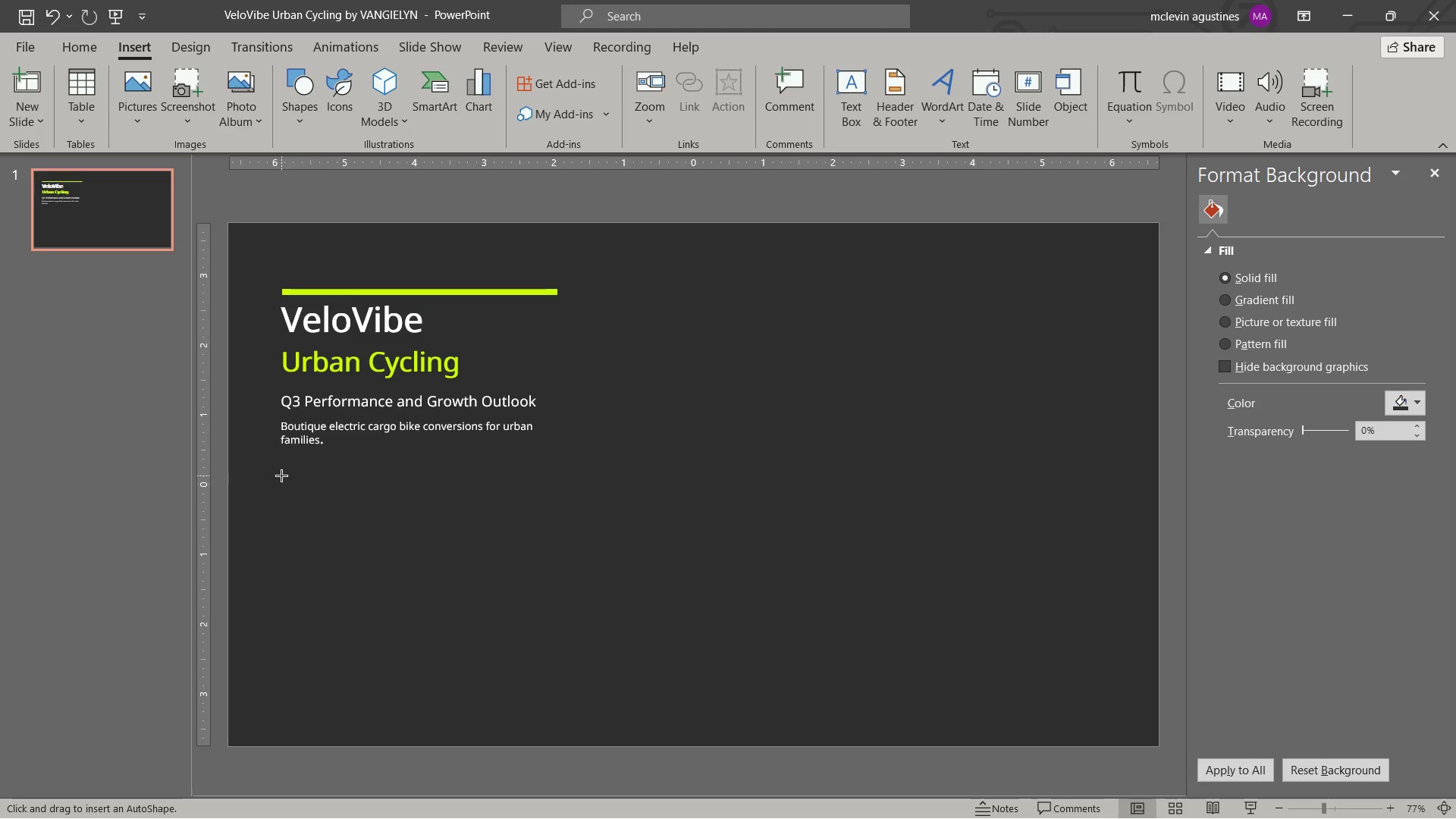 
left_click_drag(start_coordinate=[284, 467], to_coordinate=[362, 535])
 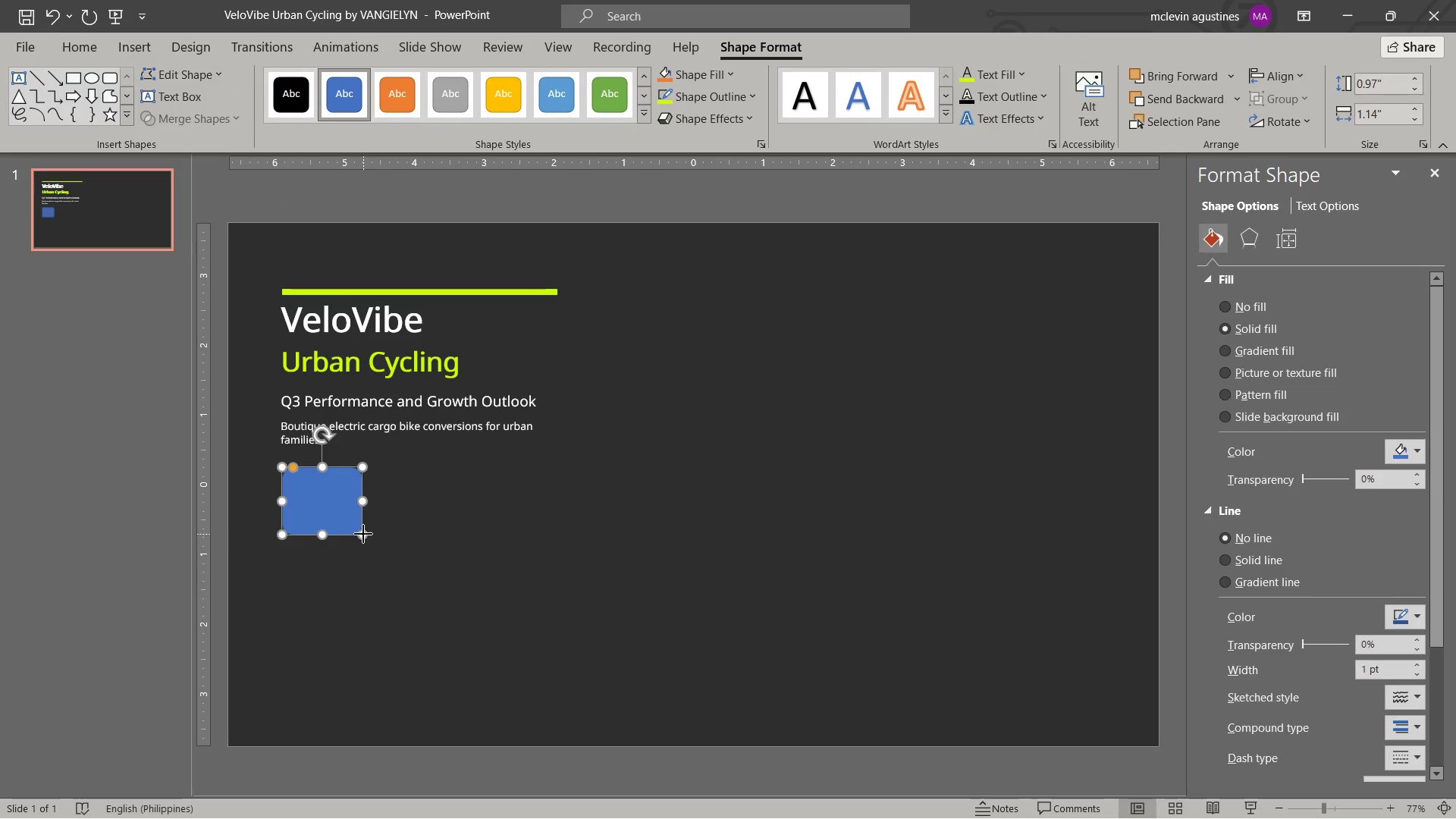 
left_click_drag(start_coordinate=[363, 534], to_coordinate=[366, 541])
 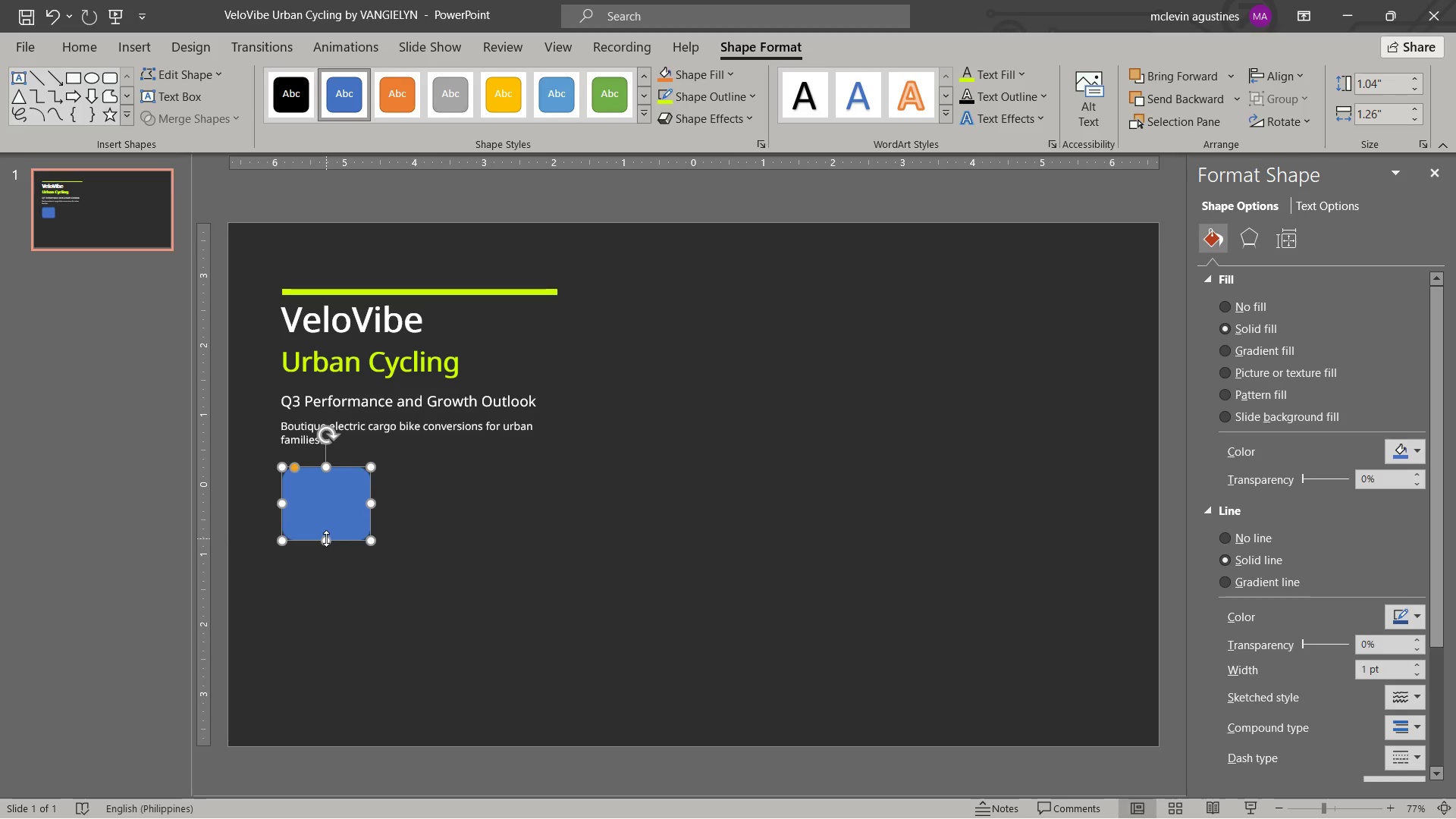 
left_click_drag(start_coordinate=[326, 539], to_coordinate=[328, 548])
 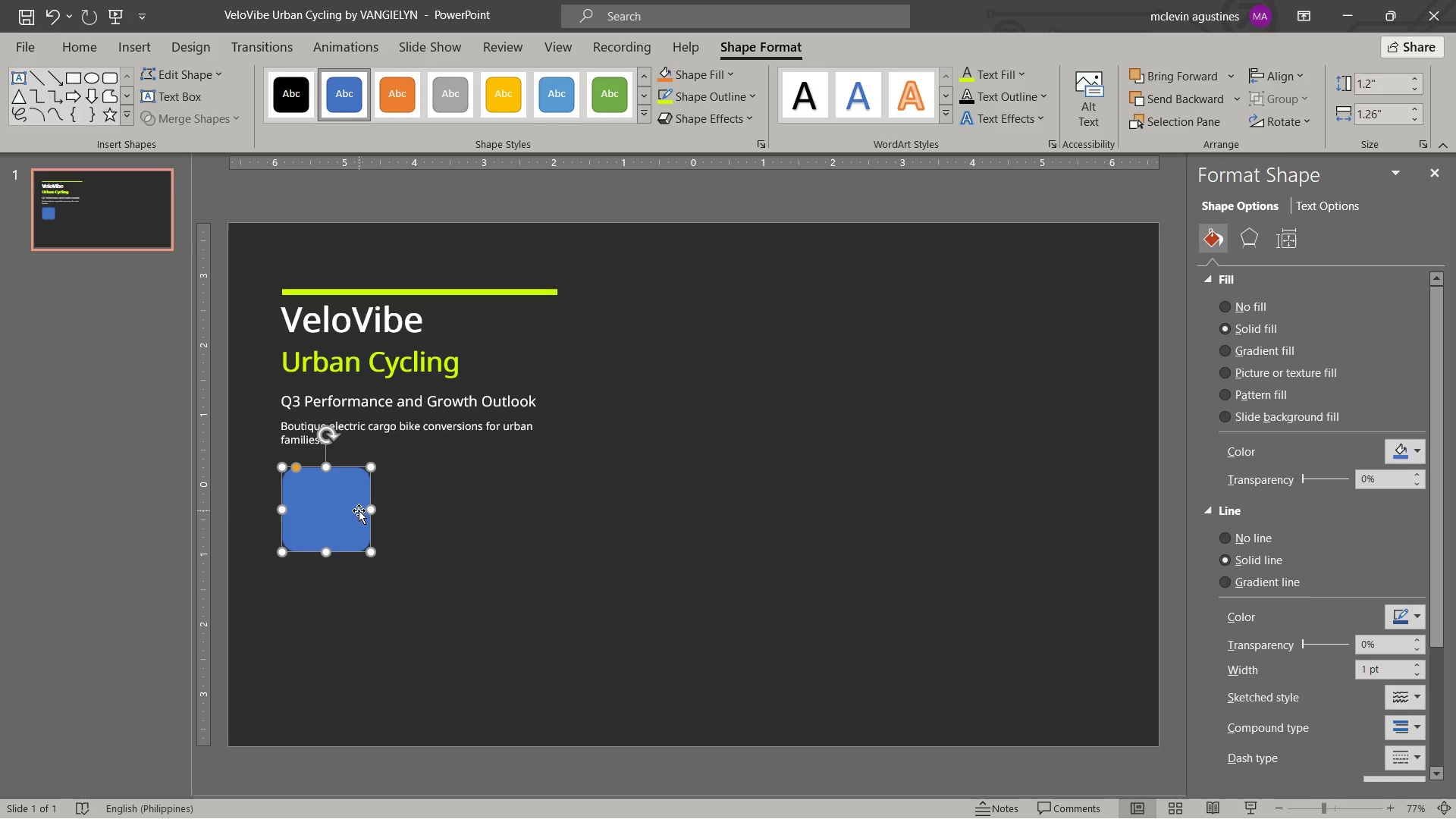 
hold_key(key=ControlLeft, duration=0.86)
 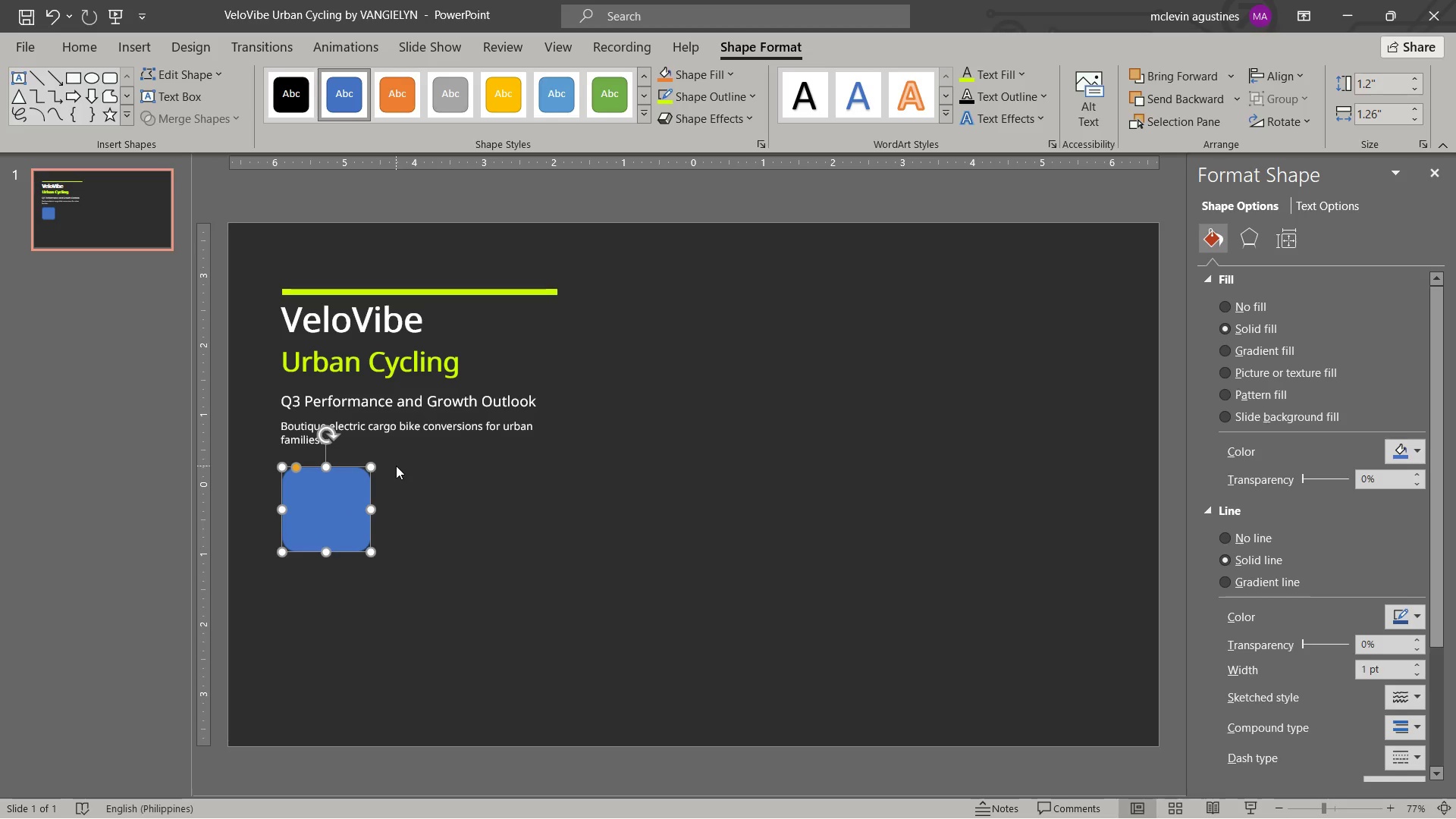 
key(Alt+Tab)